 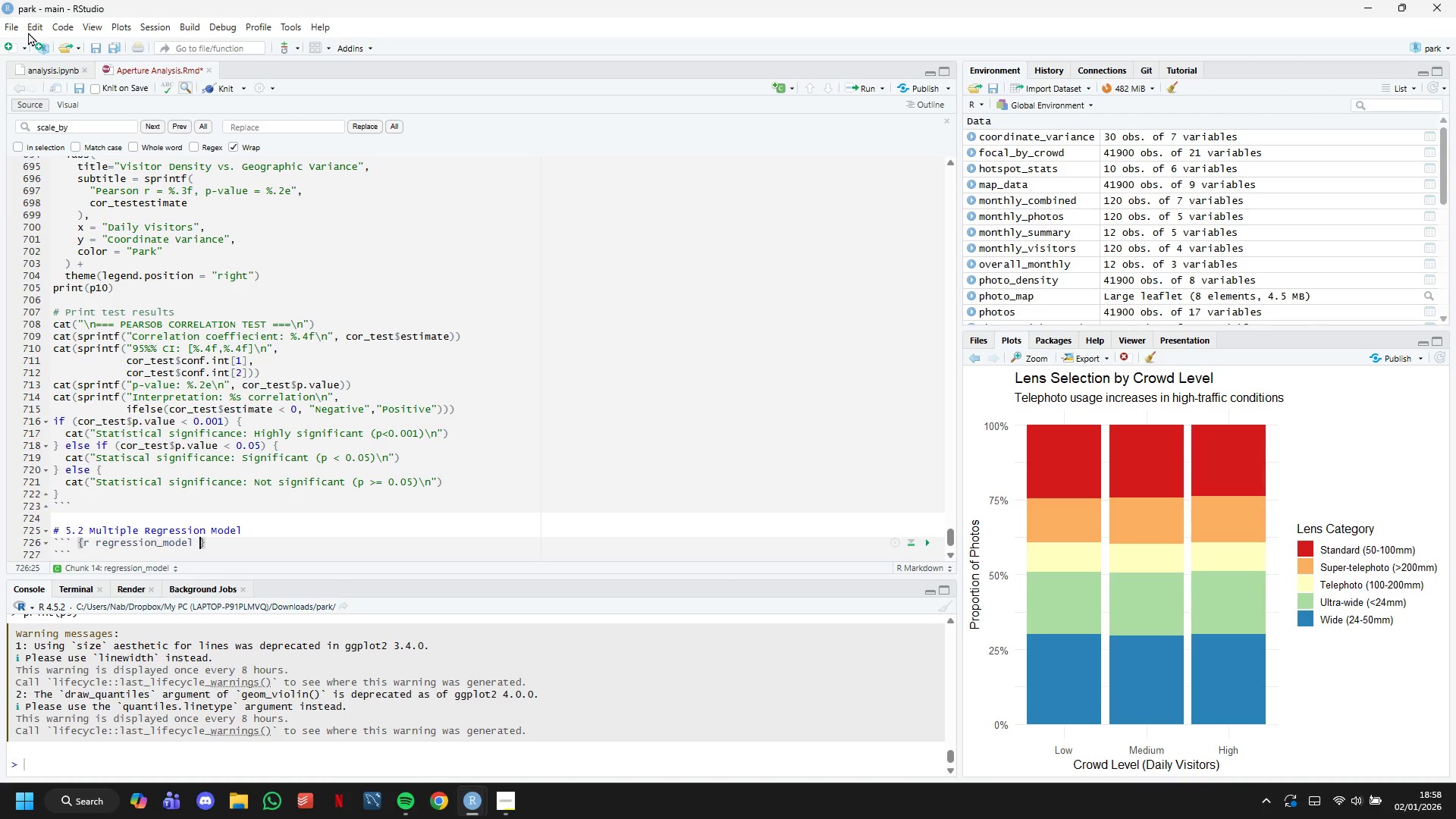 
key(Backspace)
 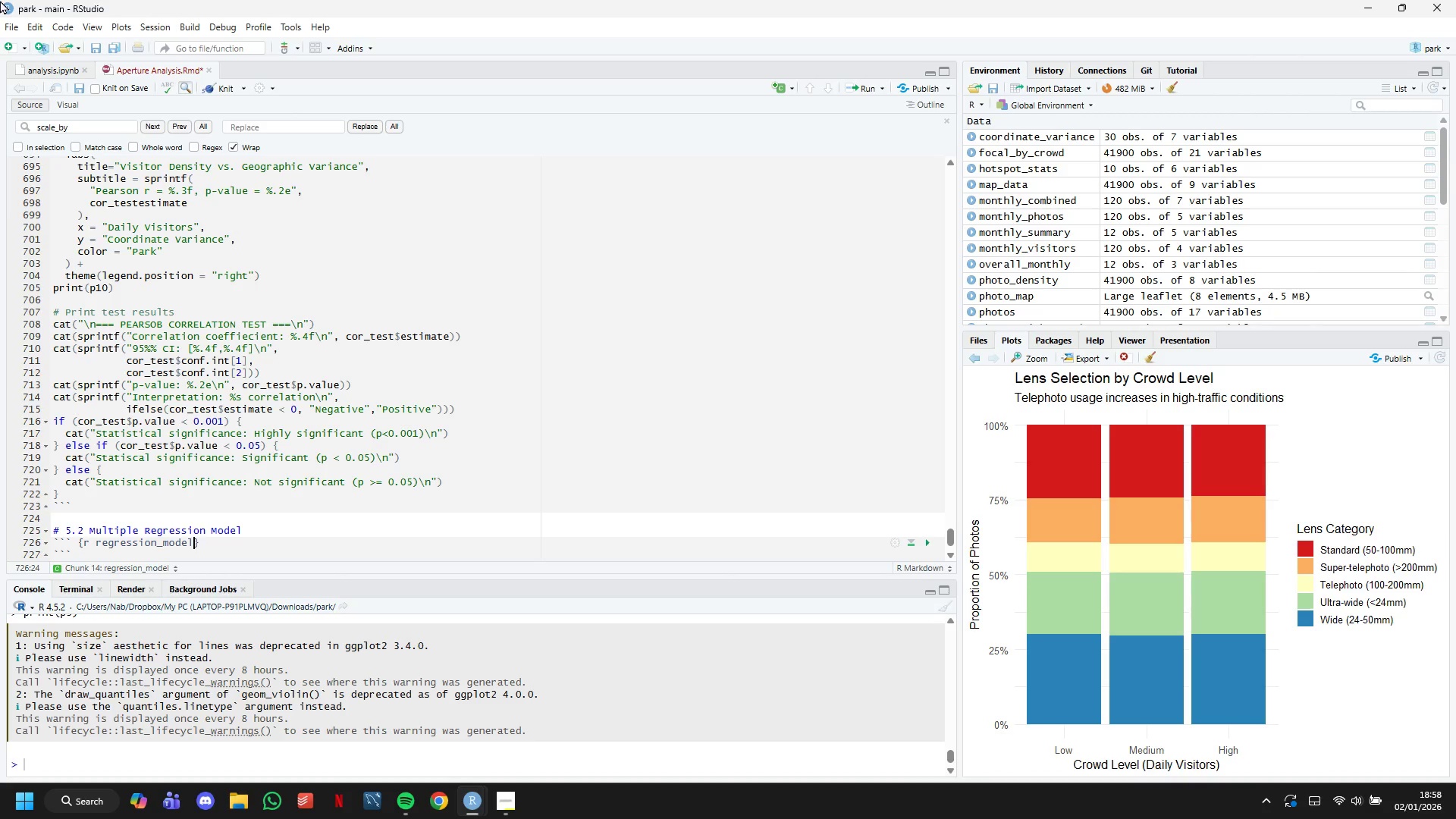 
key(ArrowRight)
 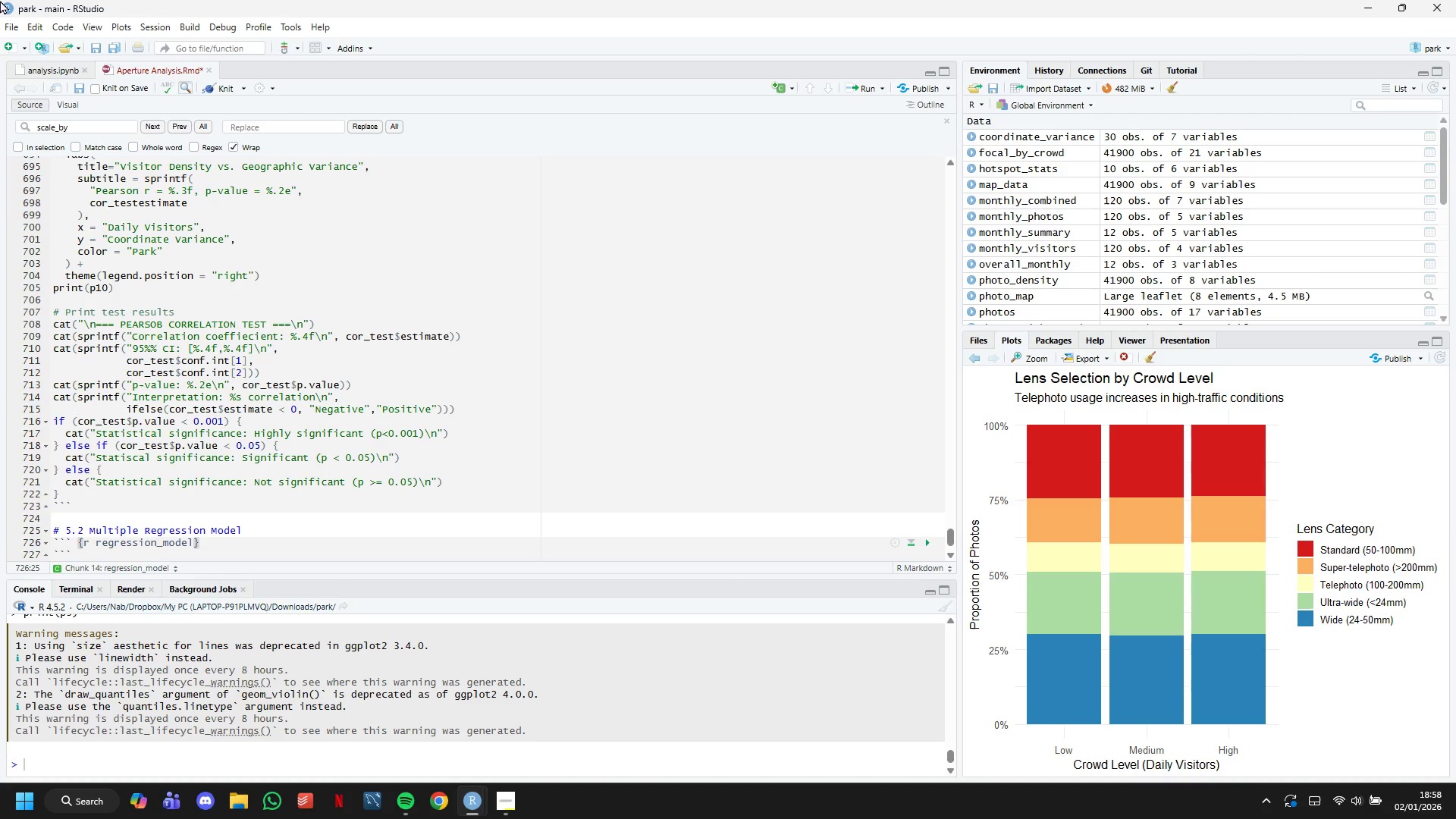 
key(Enter)
 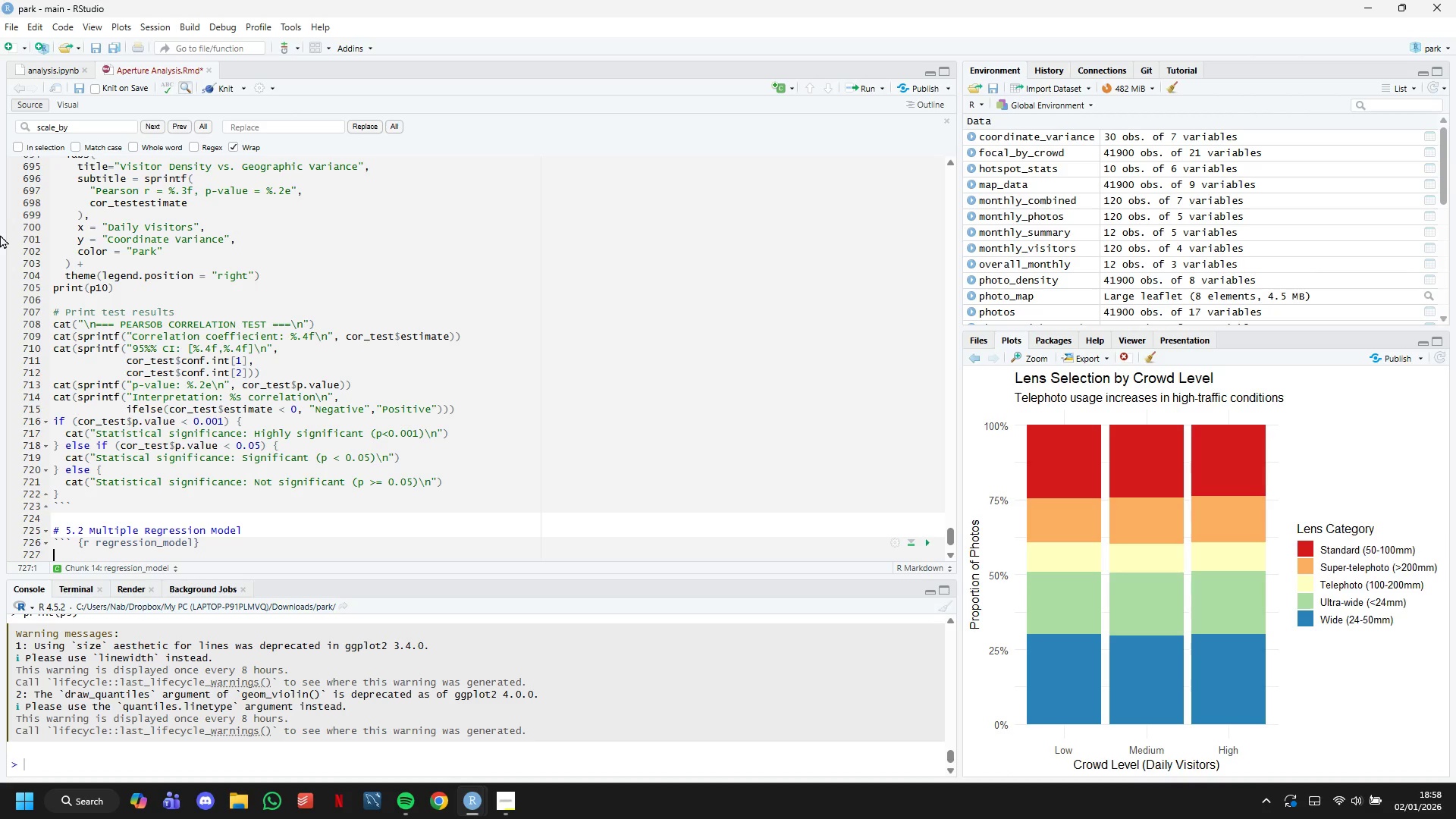 
wait(13.34)
 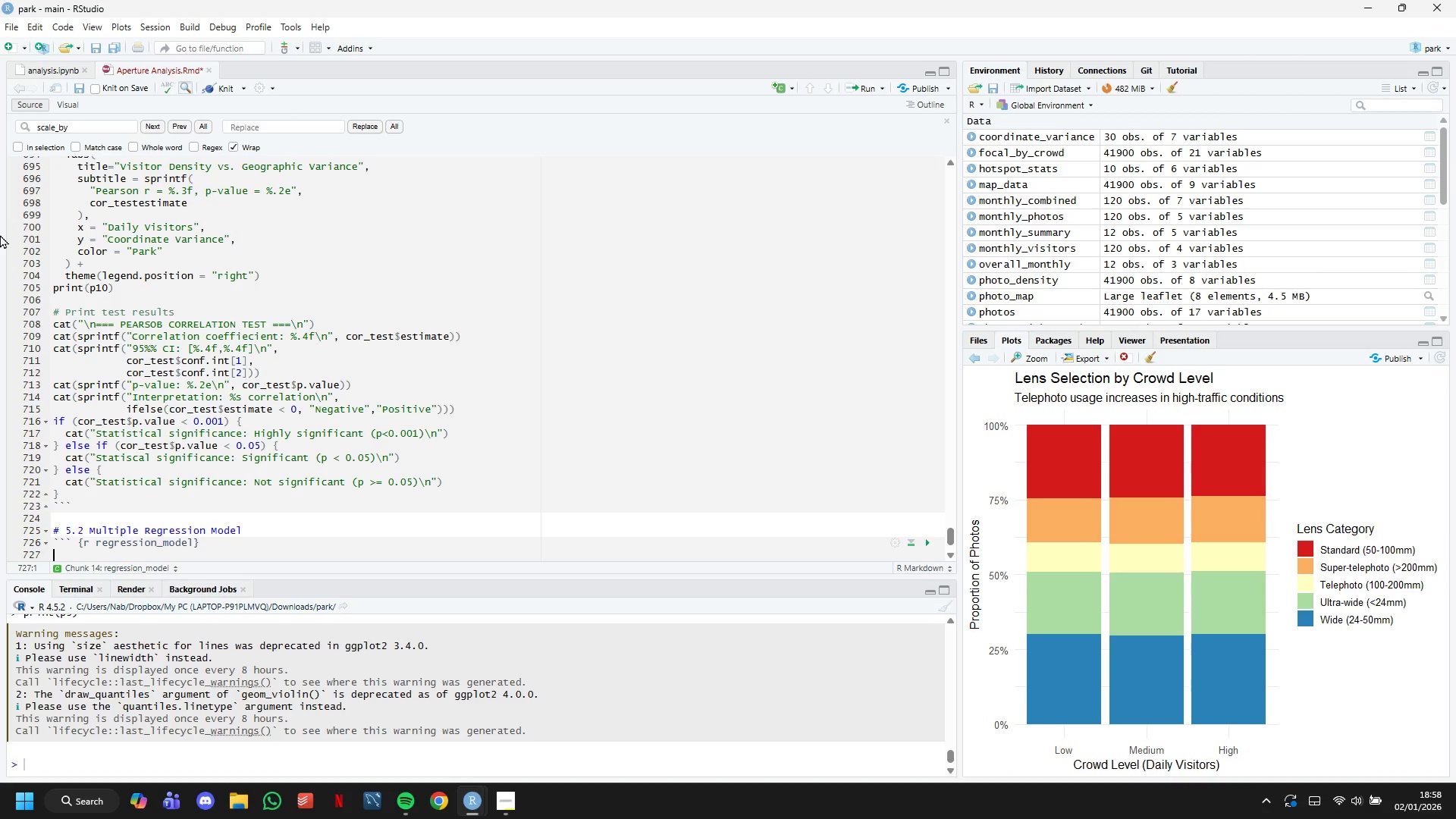 
scroll: coordinate [150, 377], scroll_direction: down, amount: 6.0
 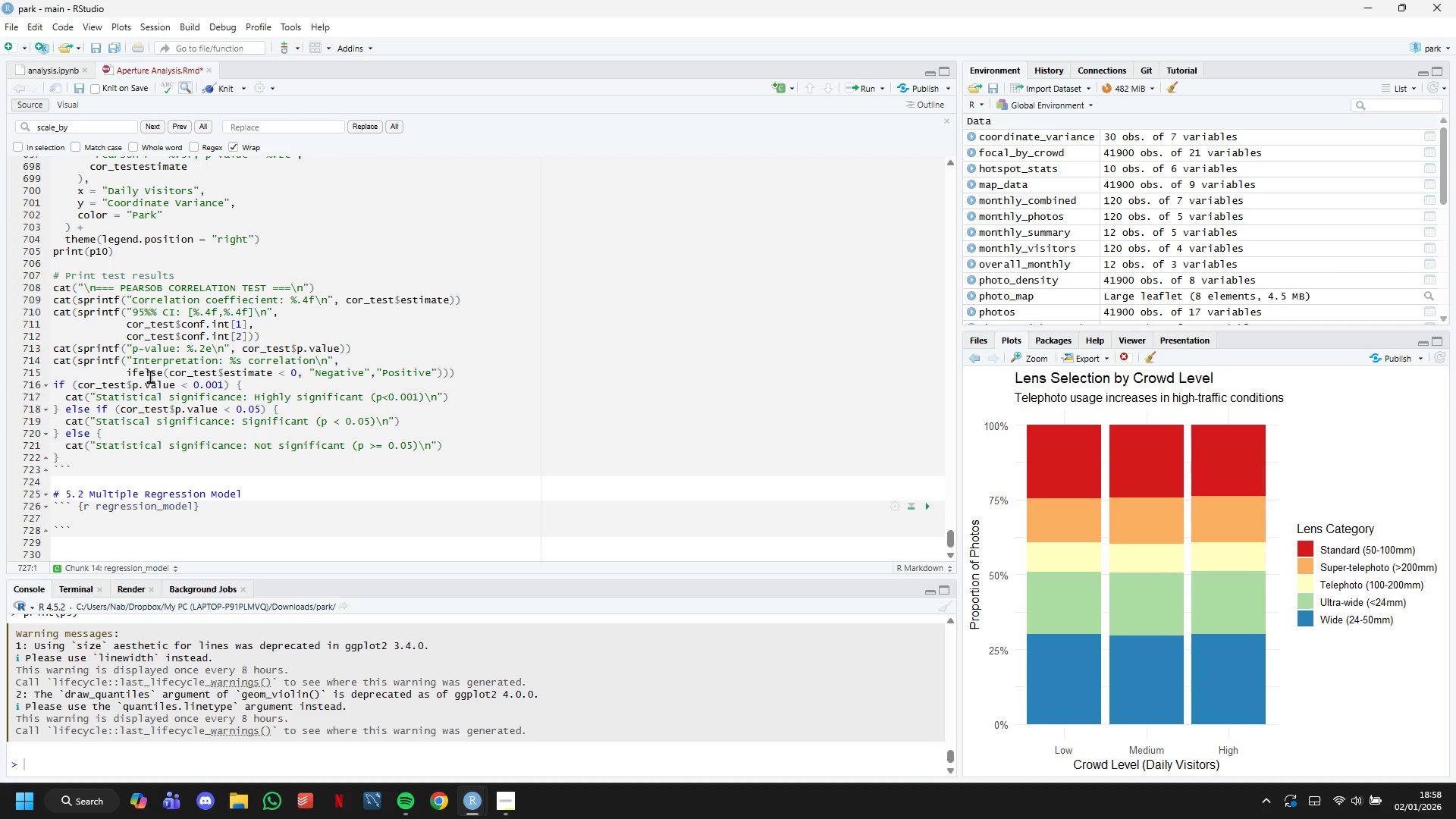 
type(# Build Regression Model)
 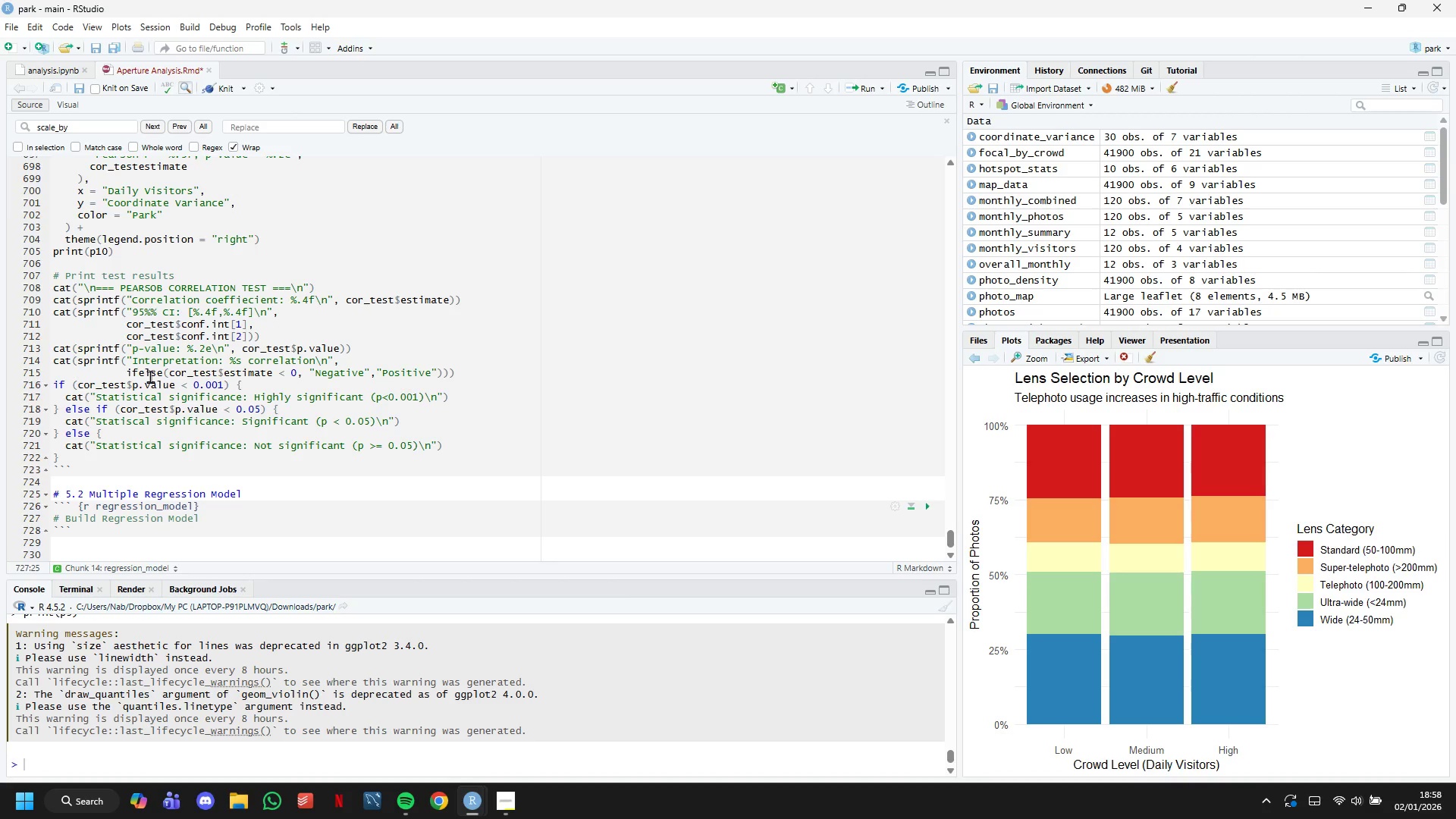 
key(Enter)
 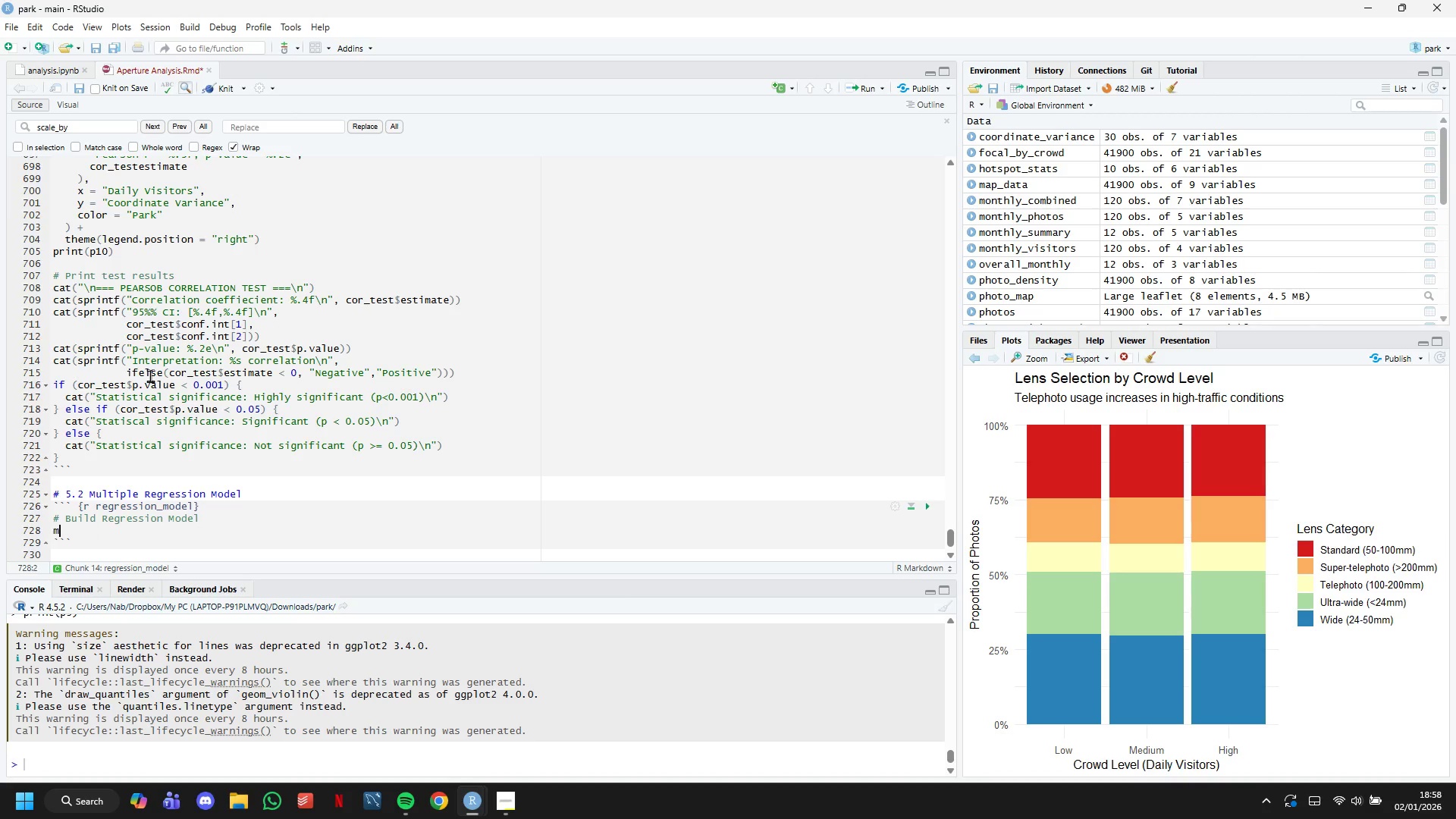 
type(model <- lm()
 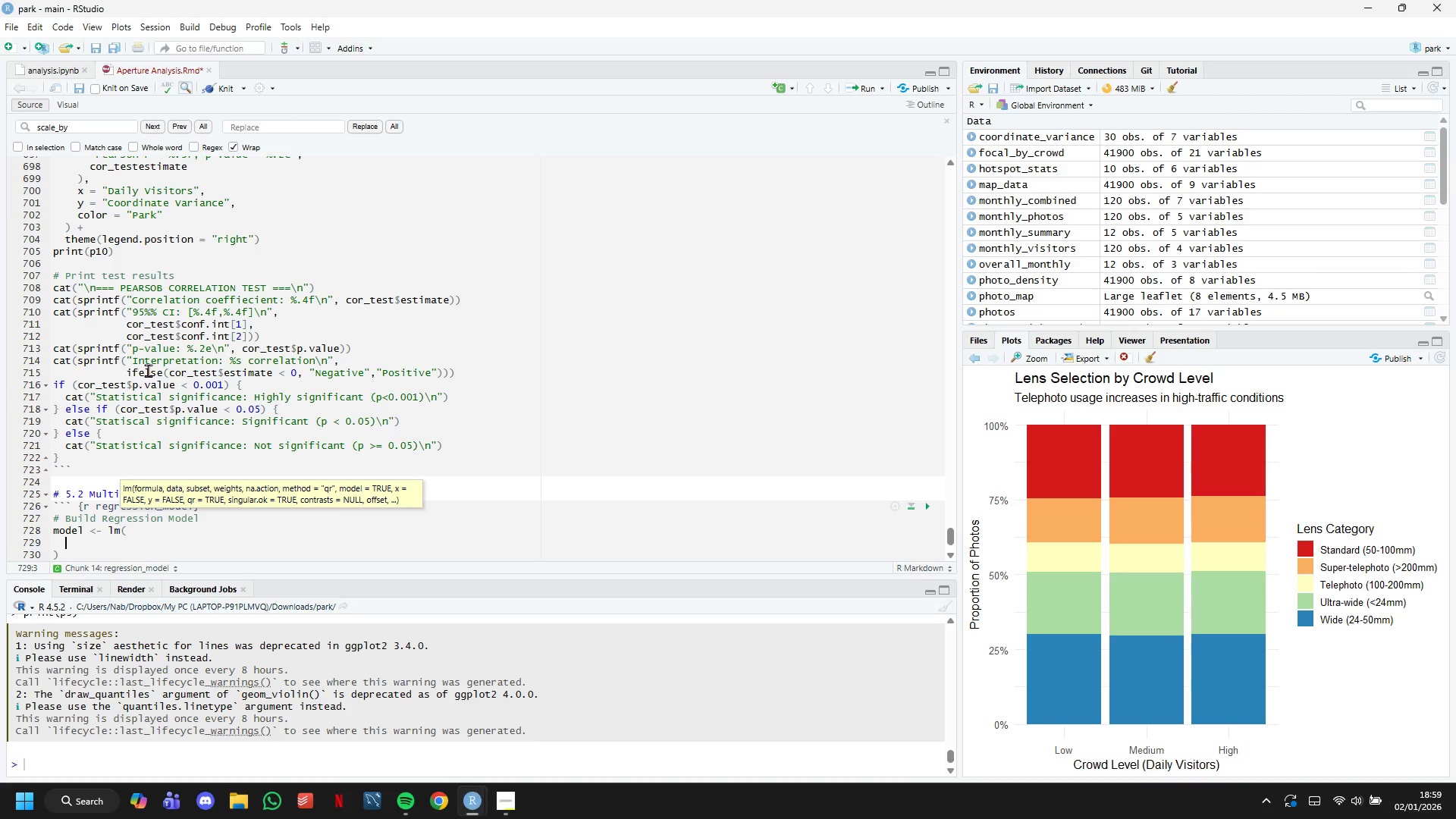 
 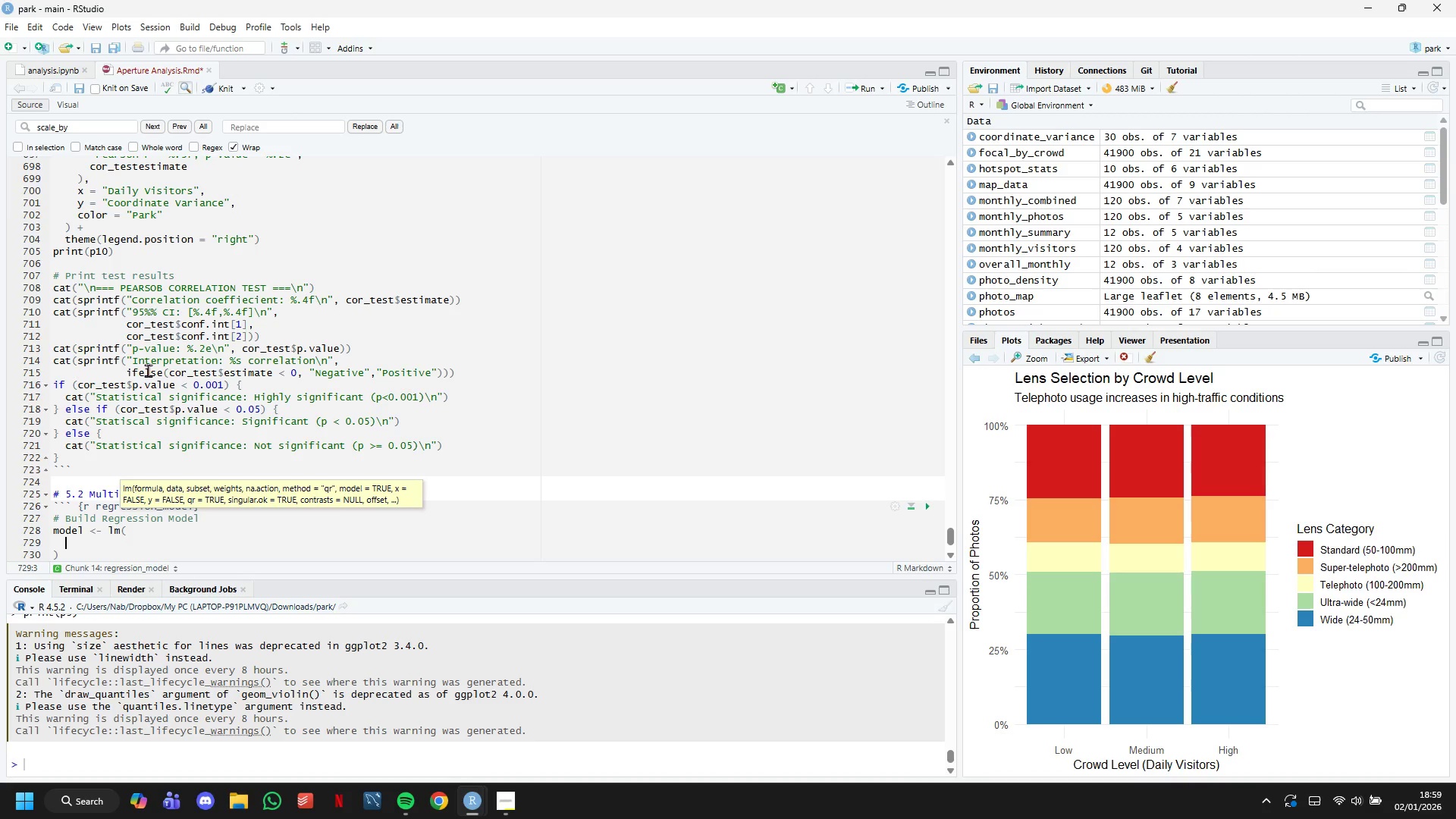 
key(Enter)
 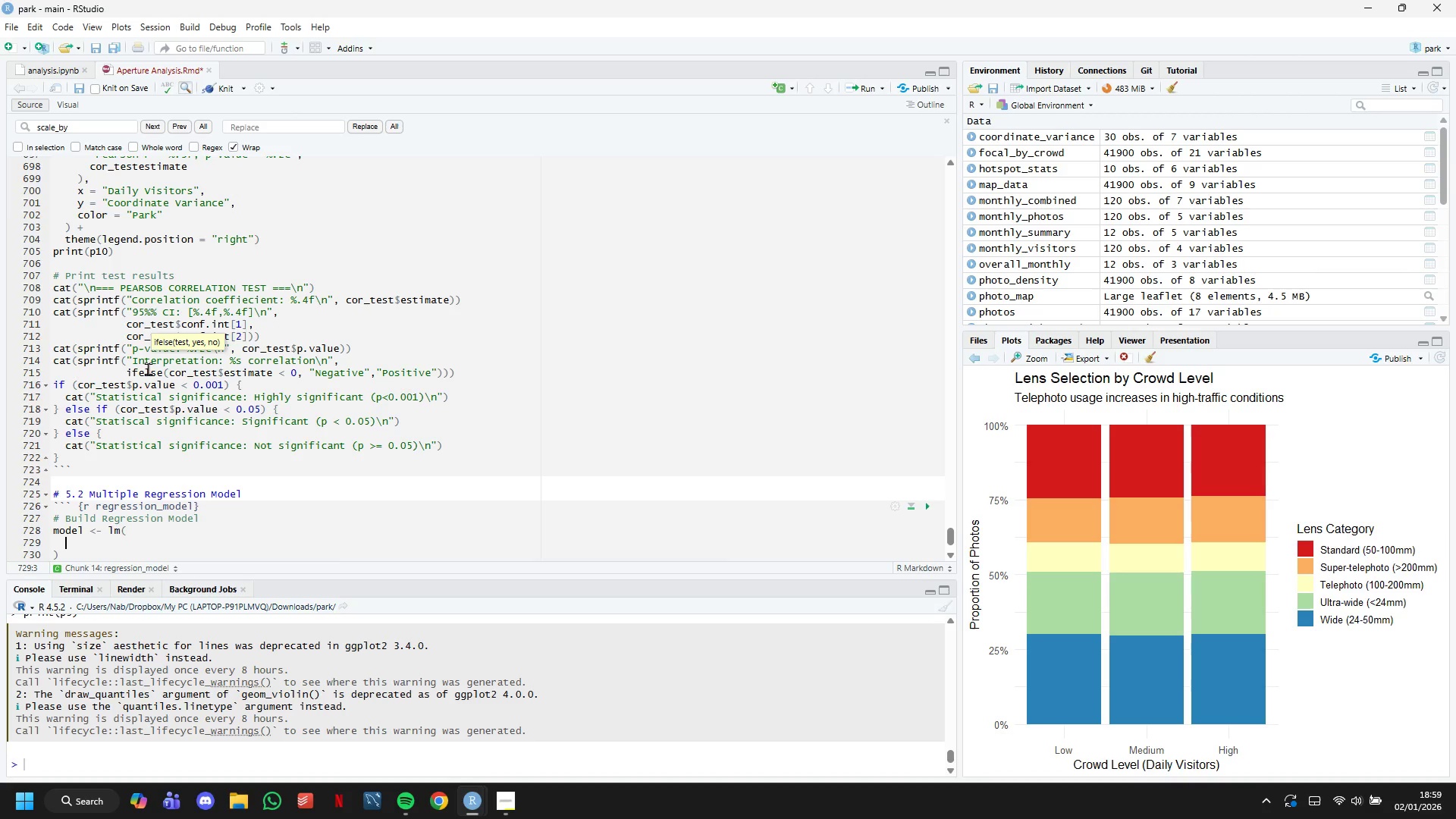 
type(coo)
 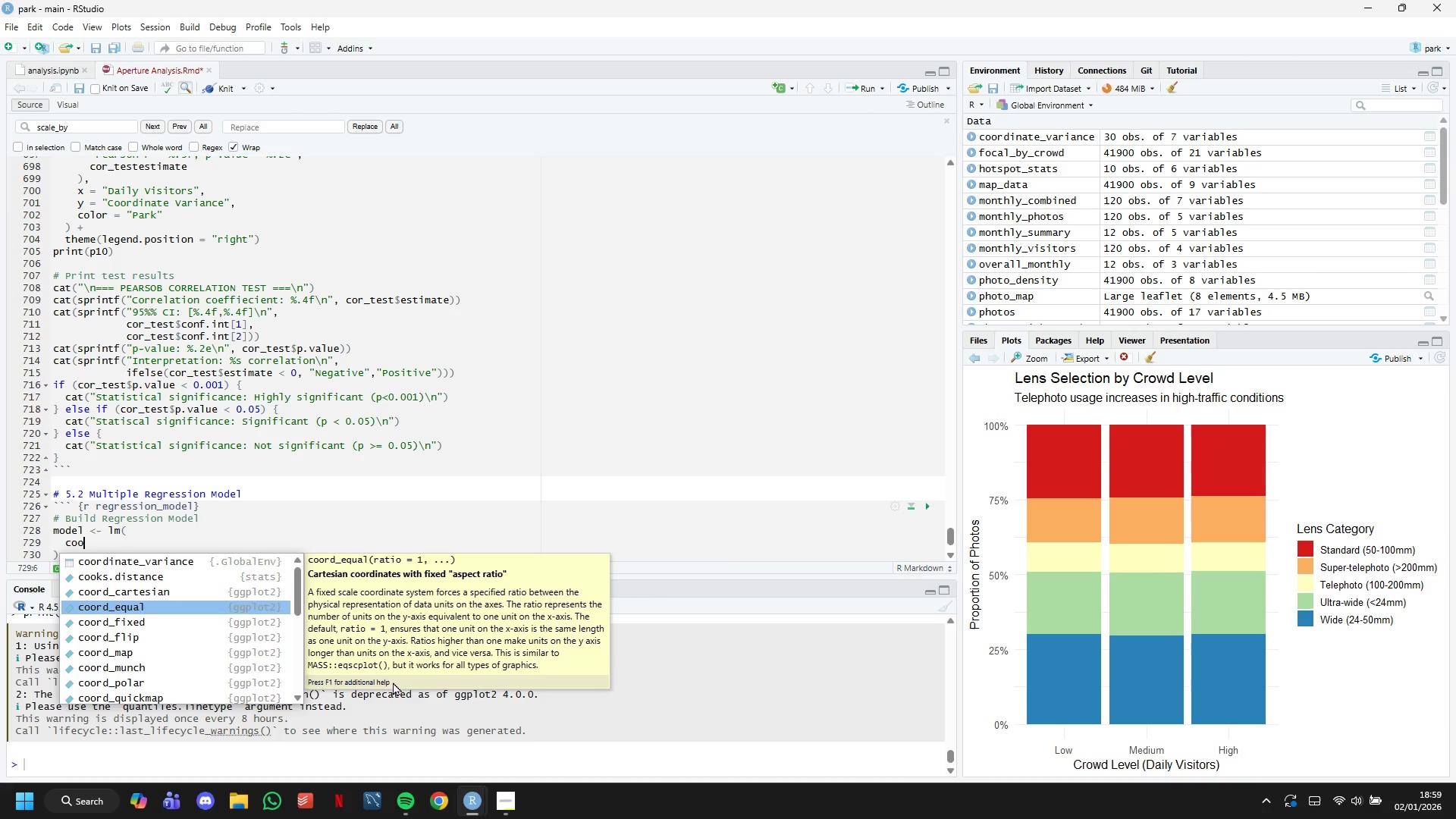 
mouse_move([413, 767])
 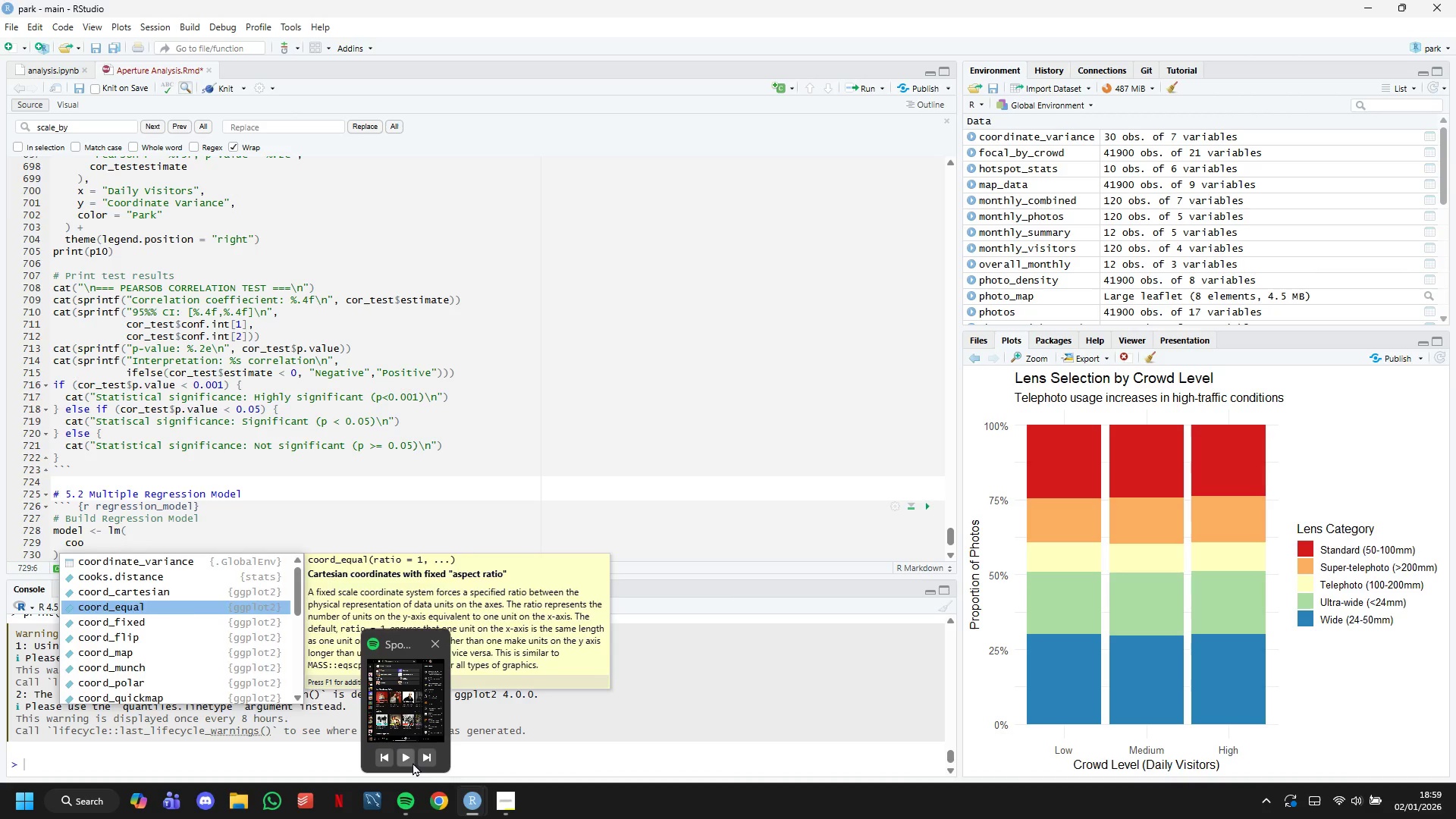 
left_click([413, 762])
 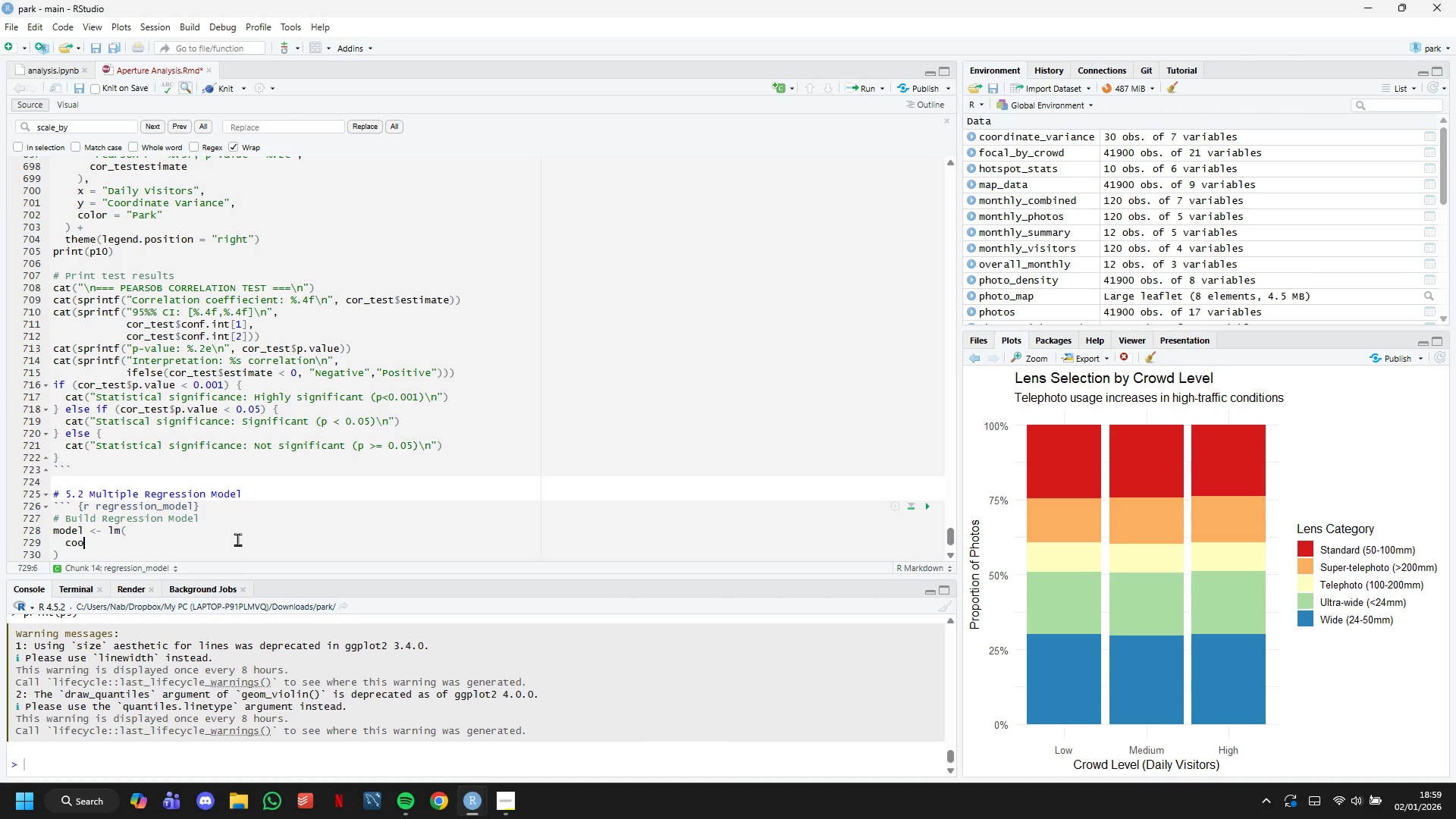 
type(rdinate)
 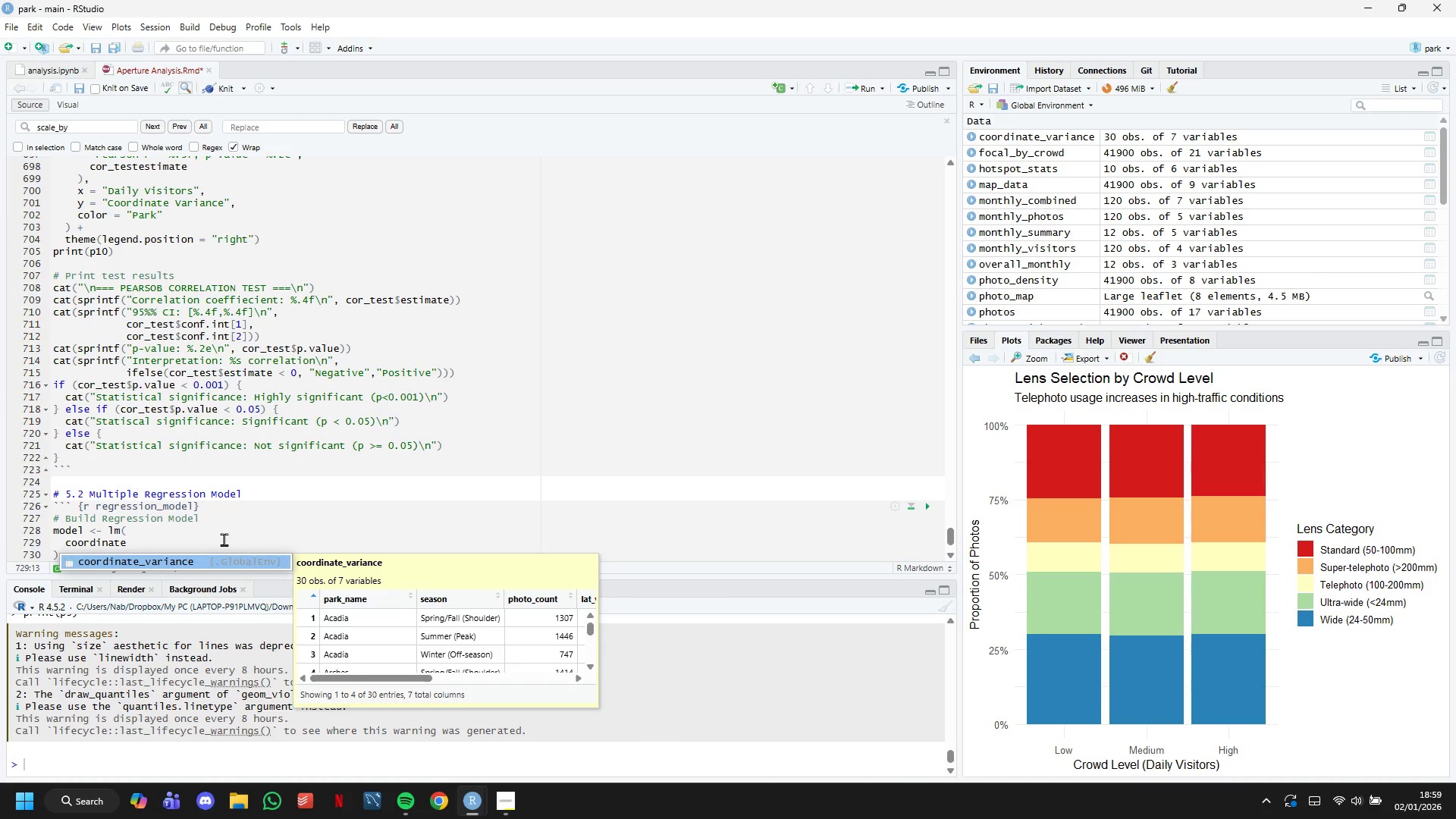 
wait(6.36)
 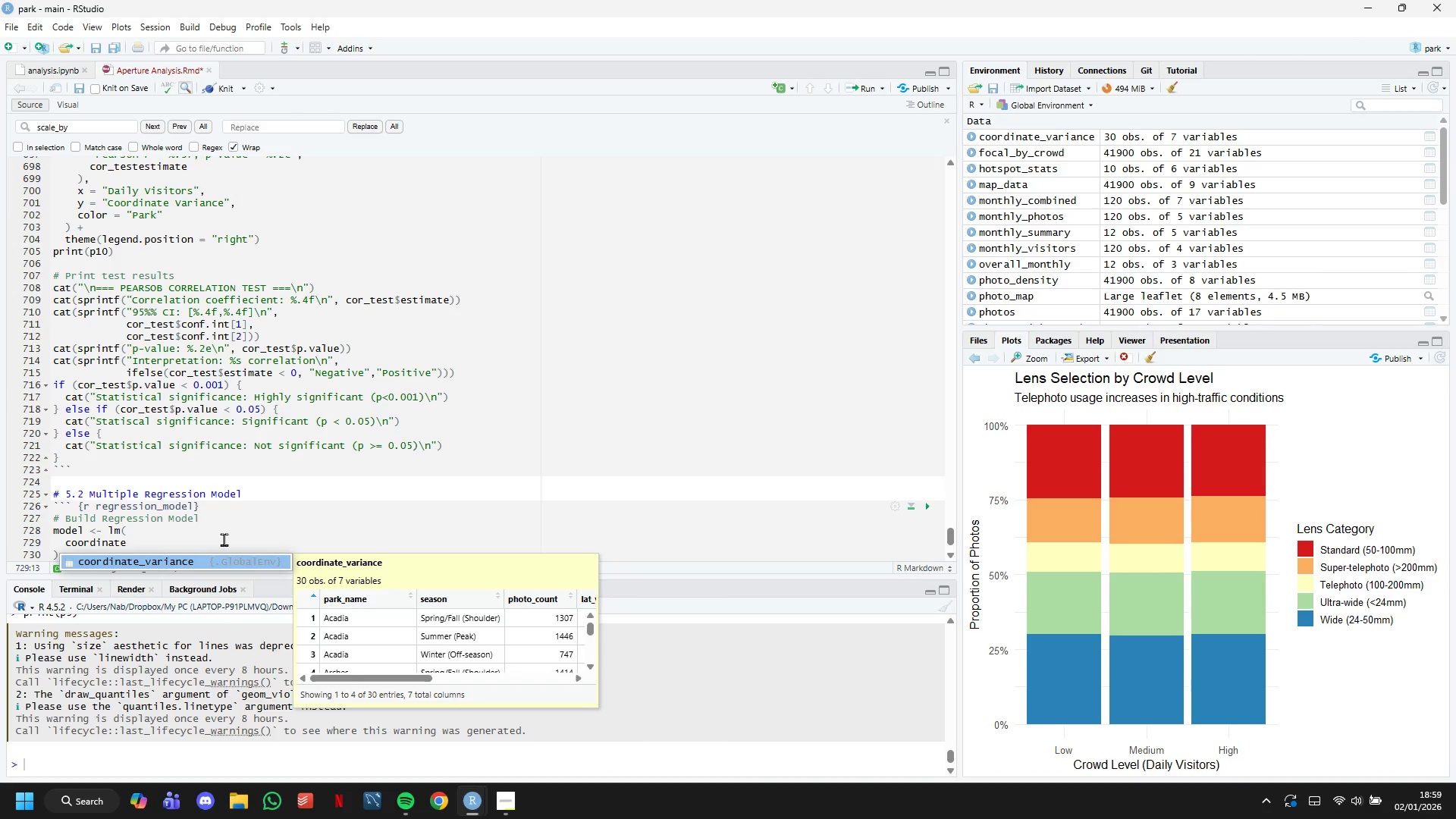 
key(Tab)
 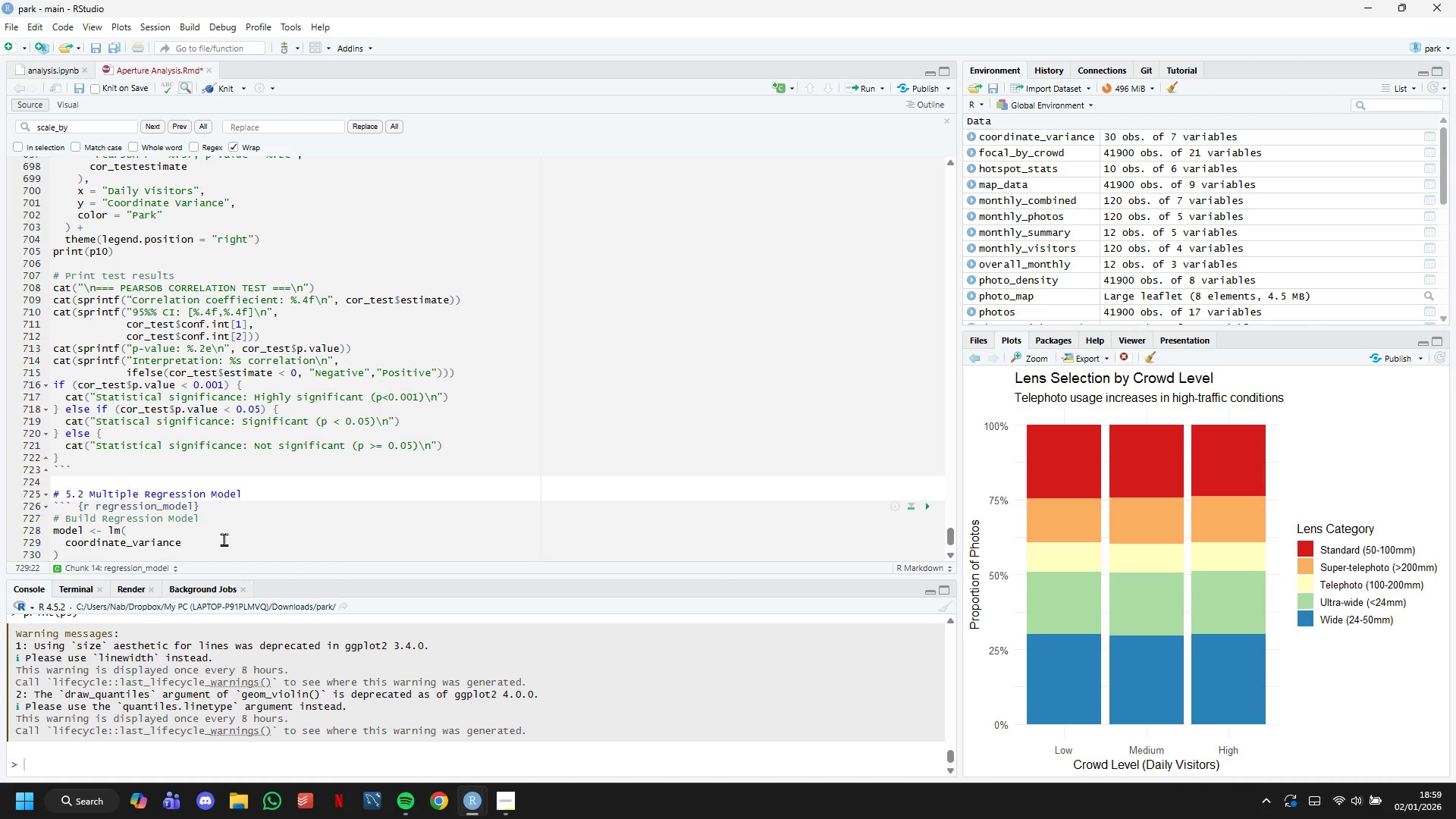 
key(Space)
 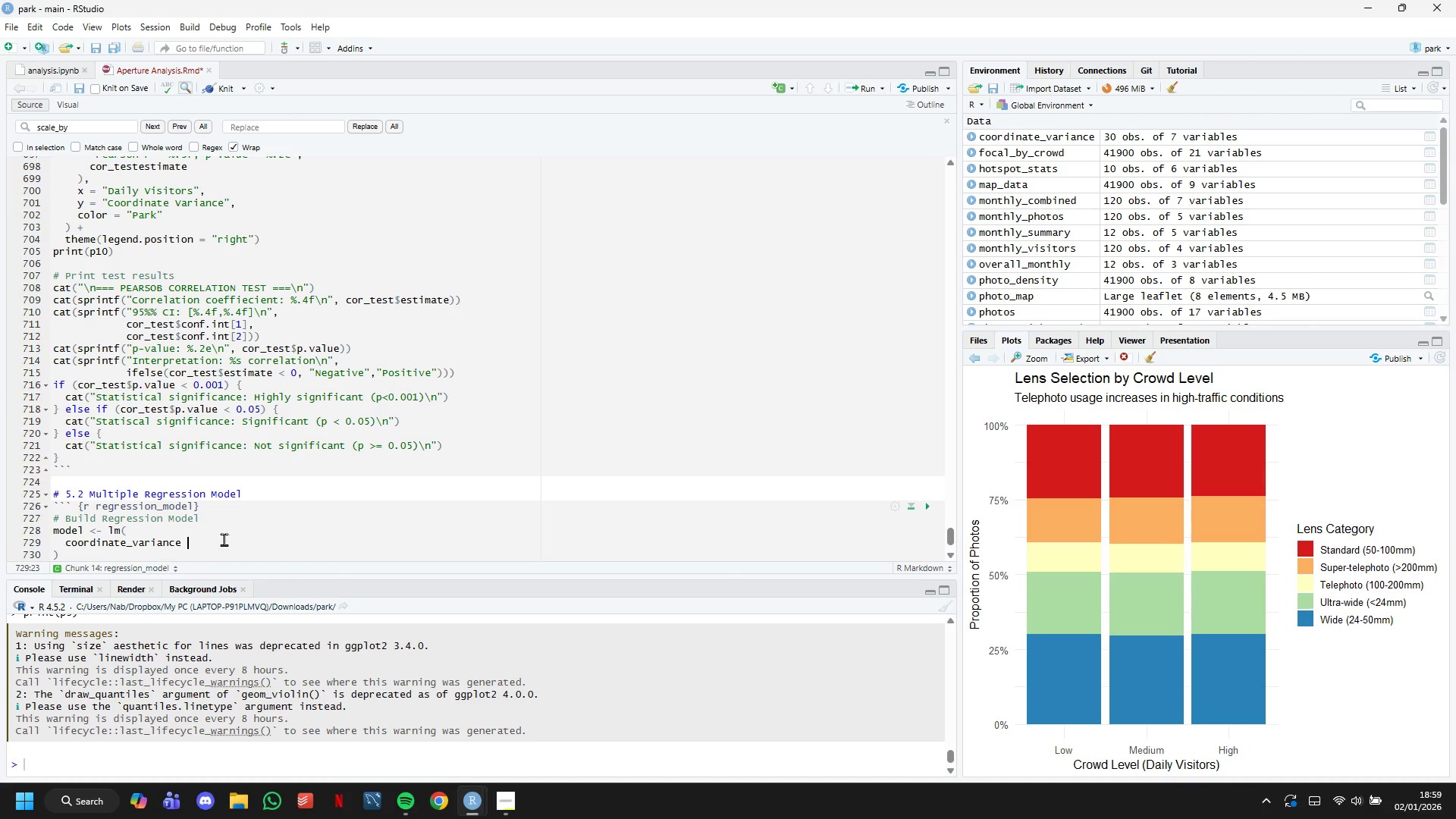 
key(Shift+ShiftLeft)
 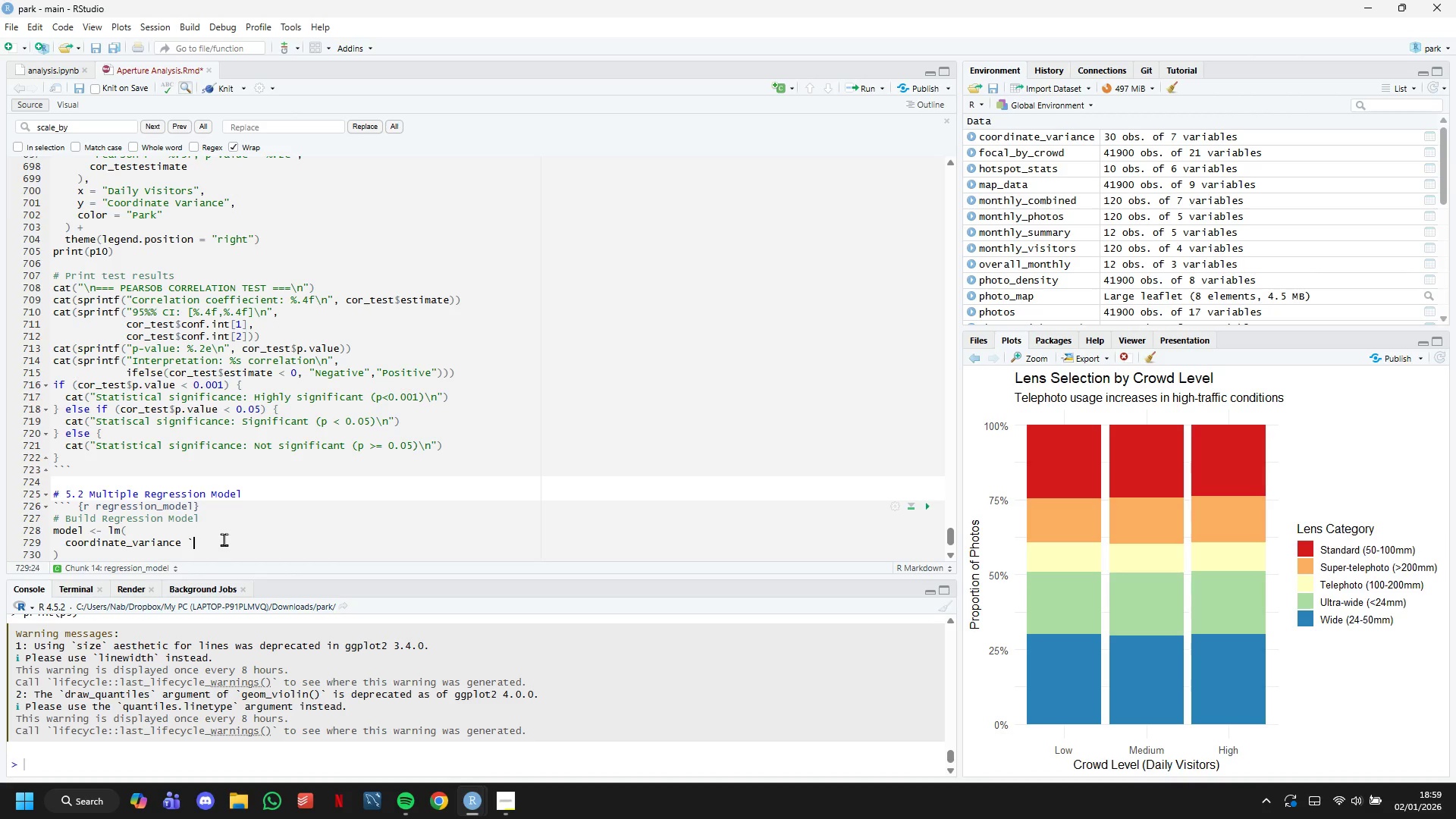 
key(Backquote)
 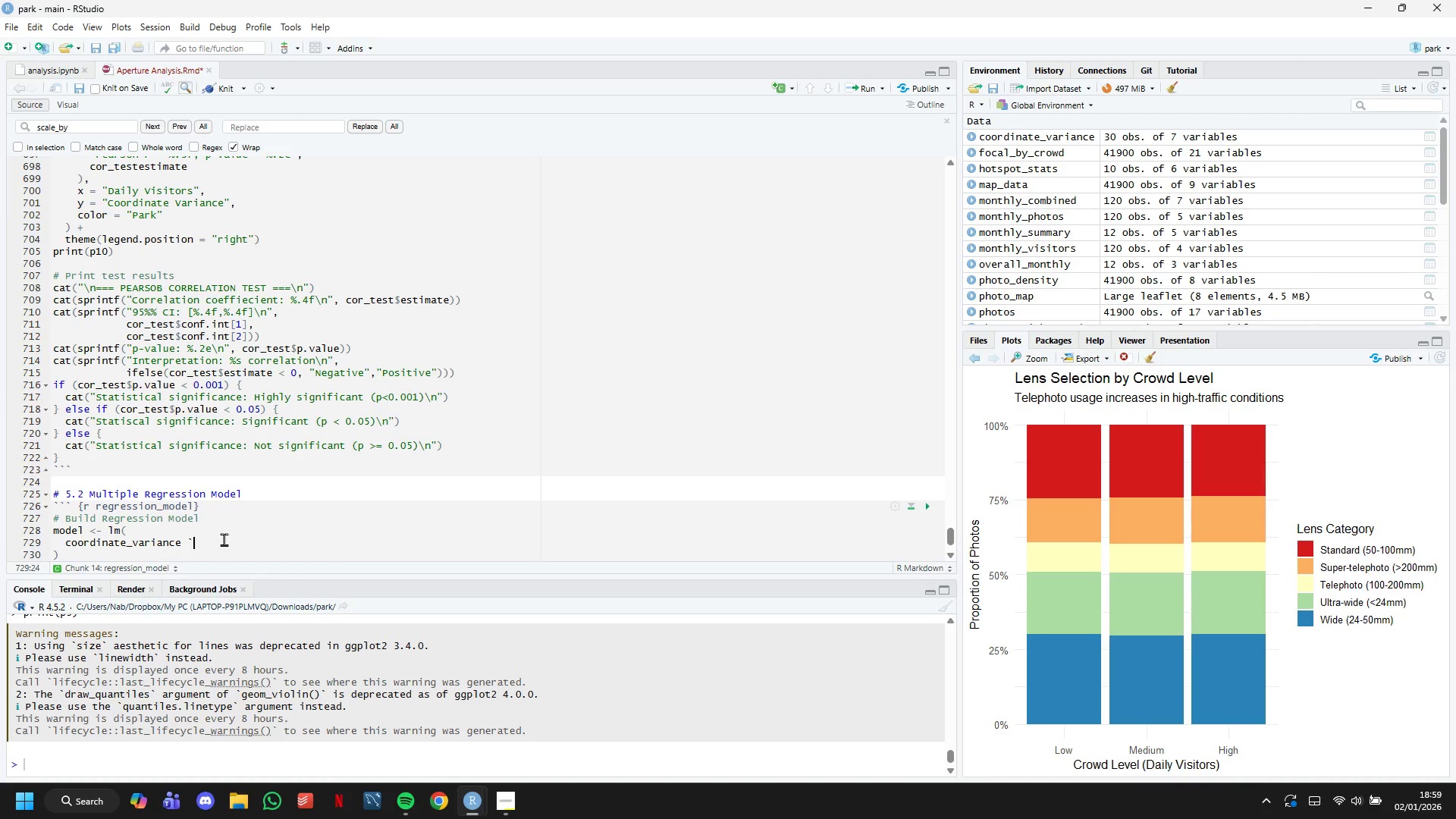 
key(Tab)
 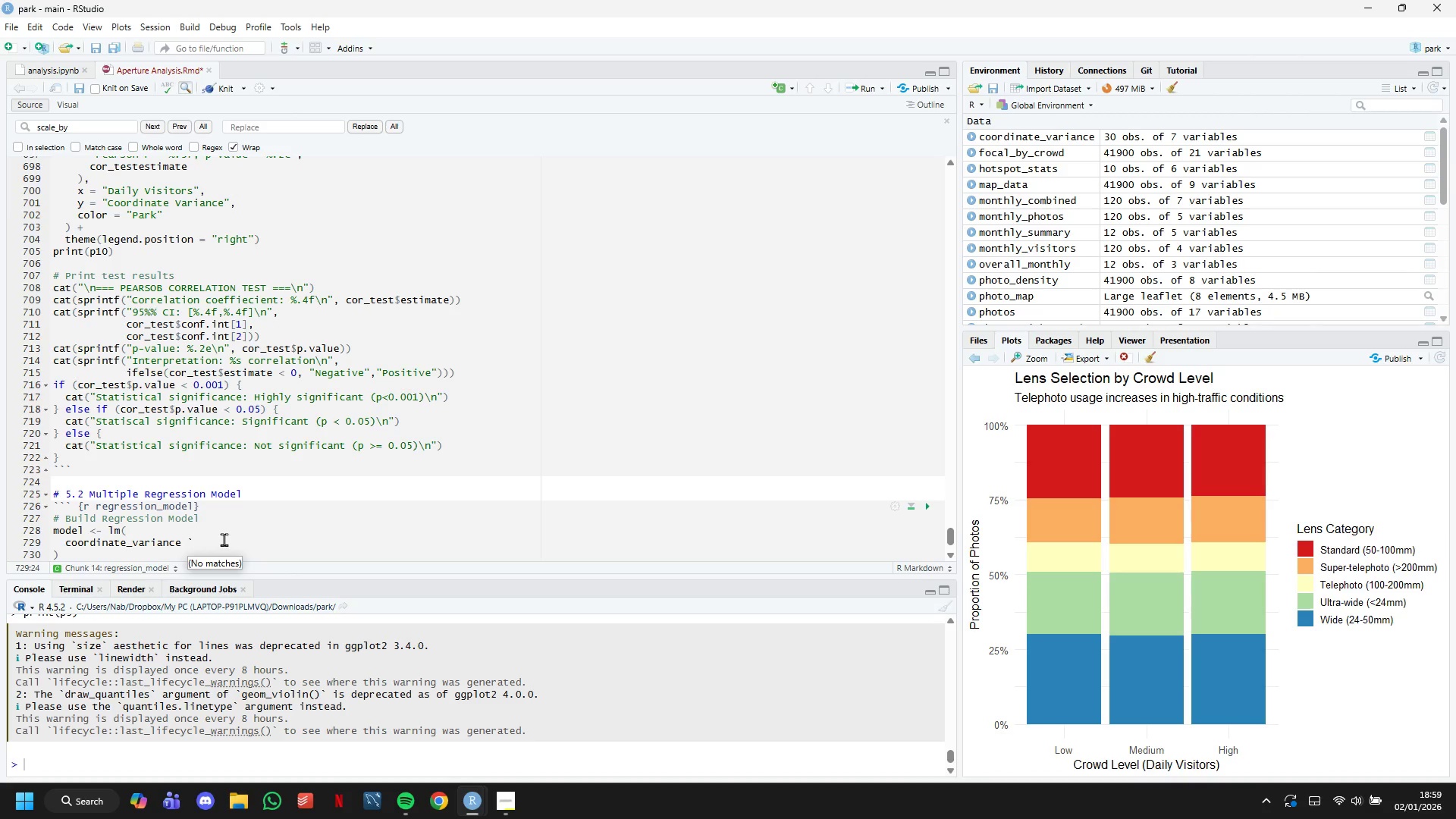 
key(Backspace)
 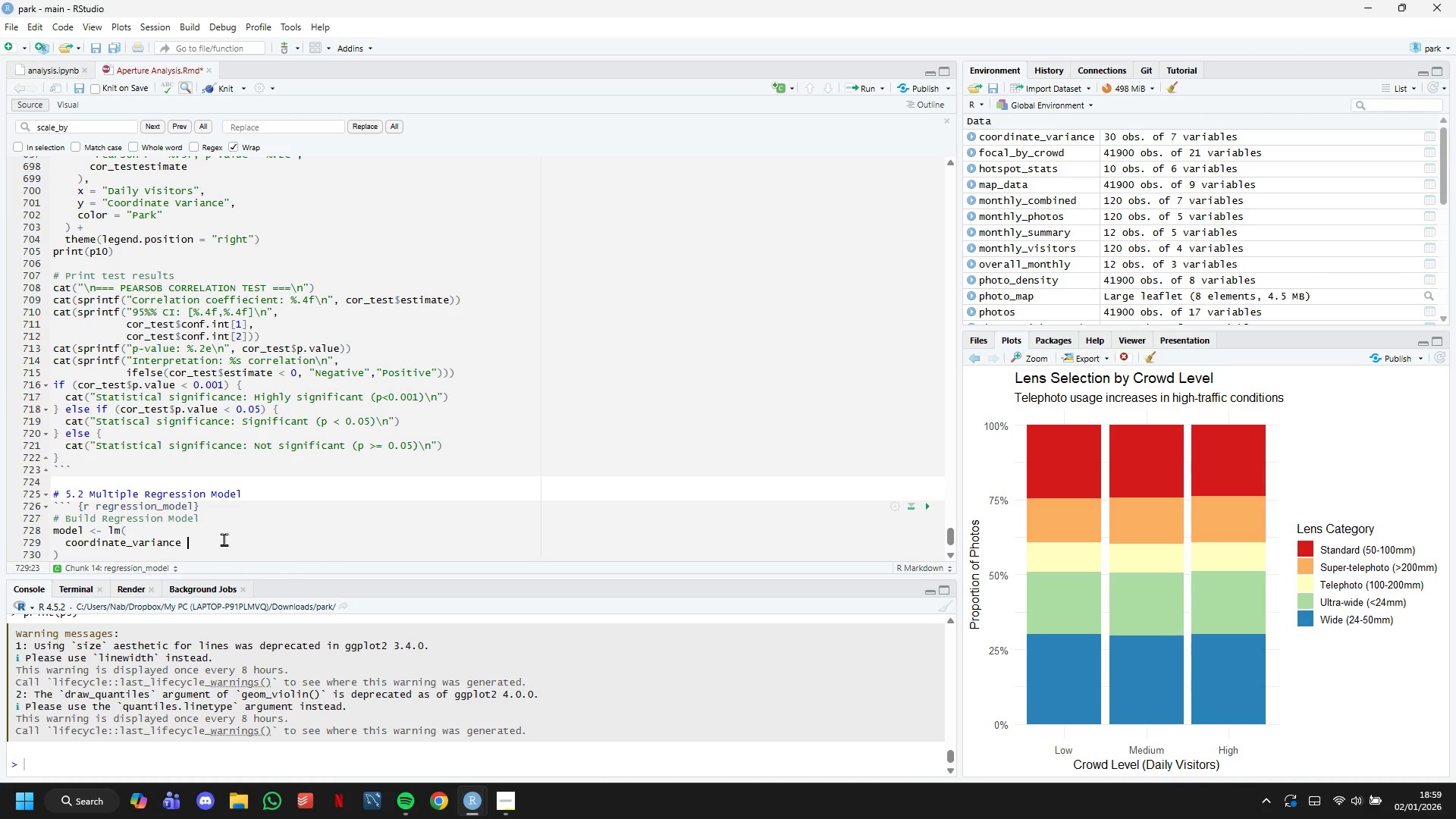 
key(Shift+Backquote)
 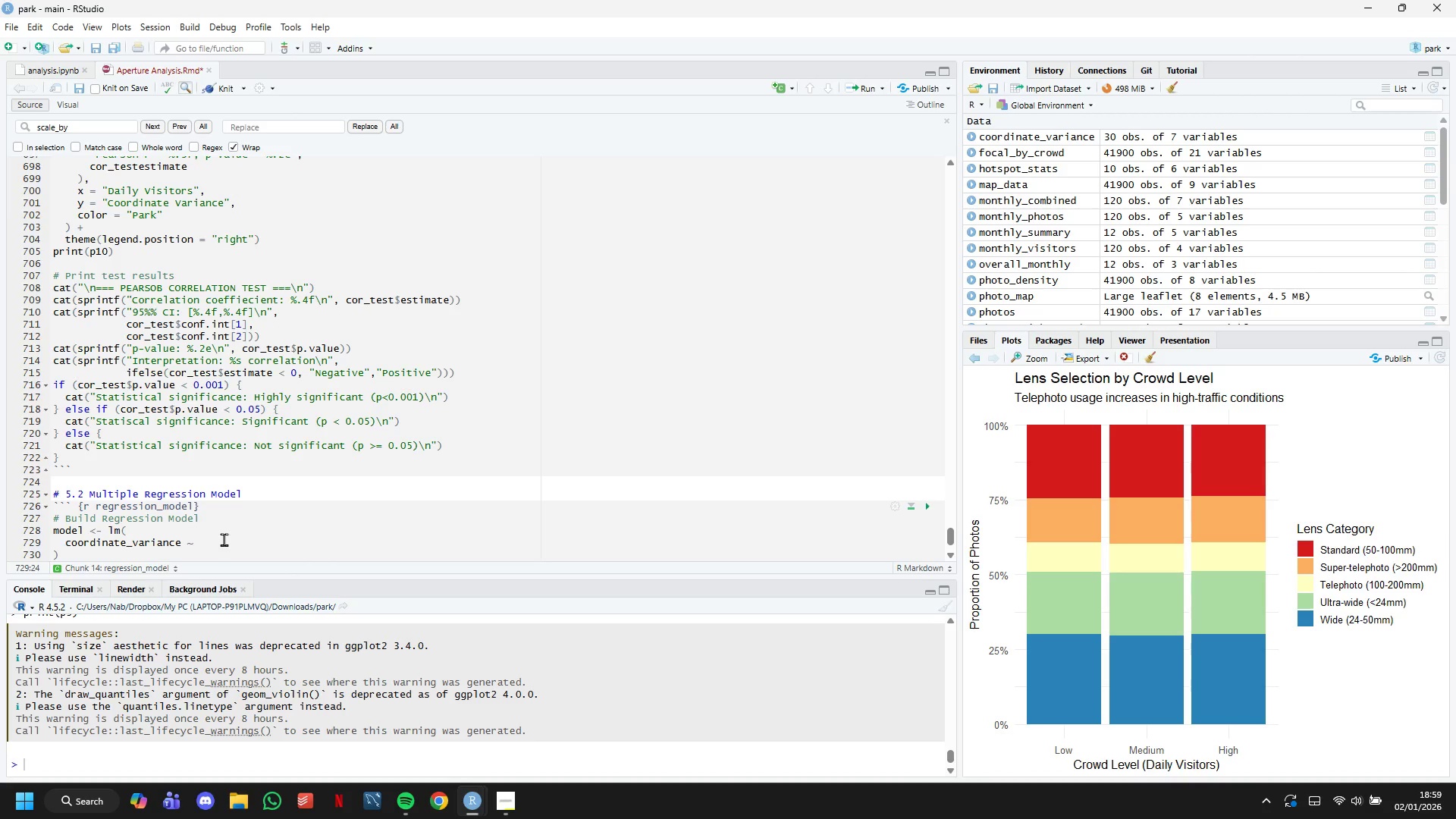 
key(Space)
 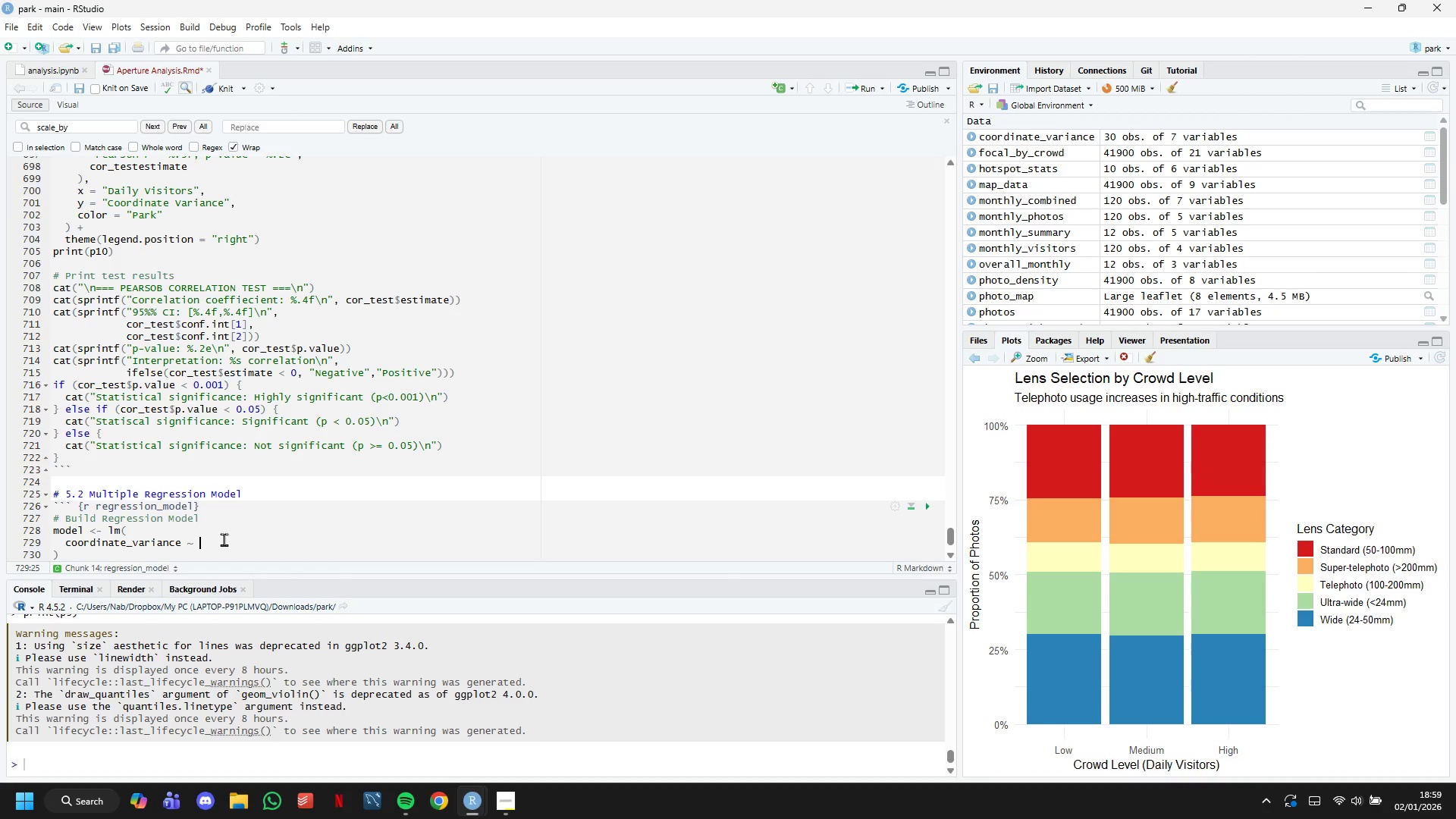 
wait(17.33)
 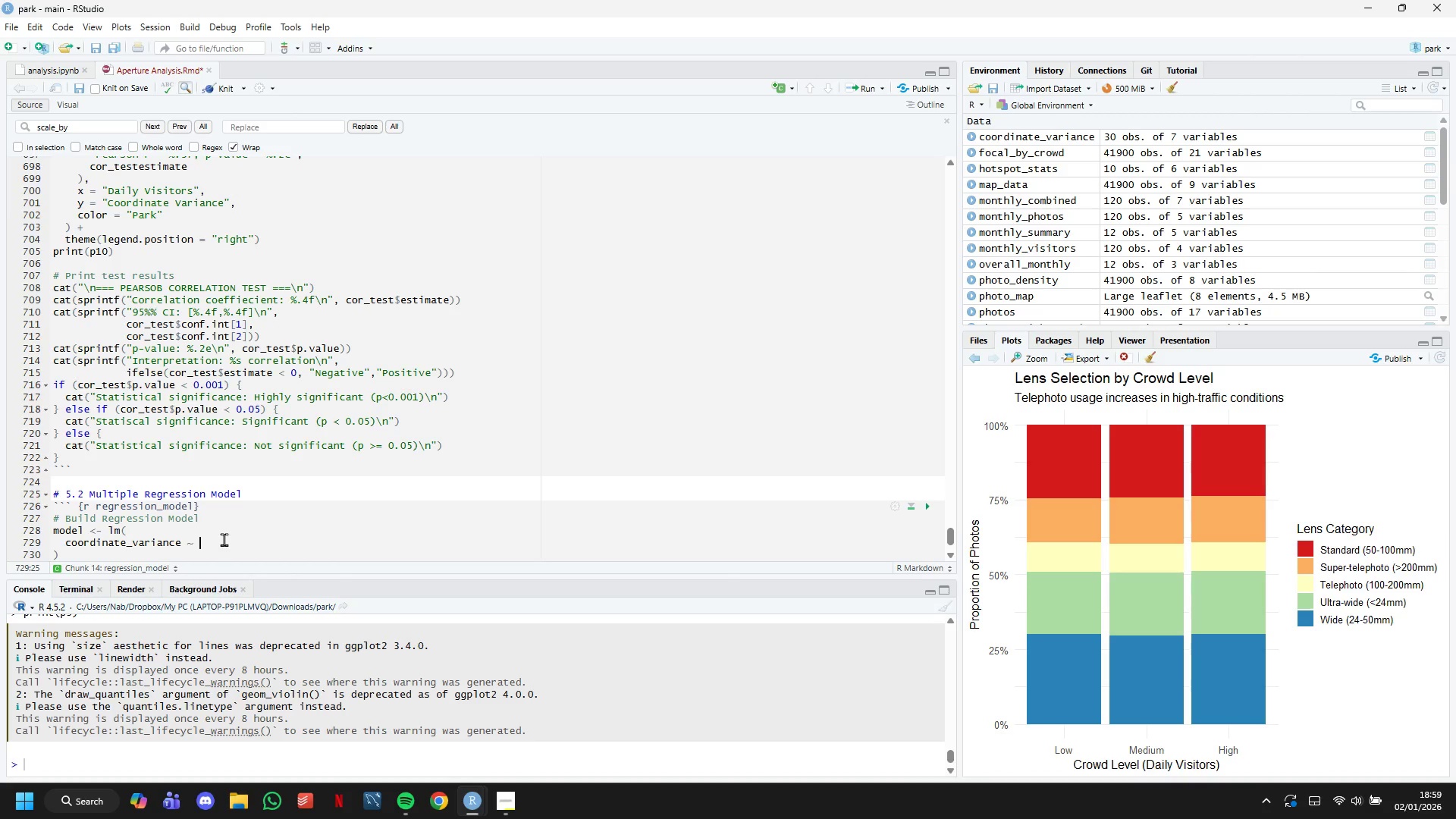 
type(daily_visio)
key(Backspace)
type(tors  + )
key(Backspace)
key(Backspace)
key(Backspace)
type( + photo_count + park_name,)
 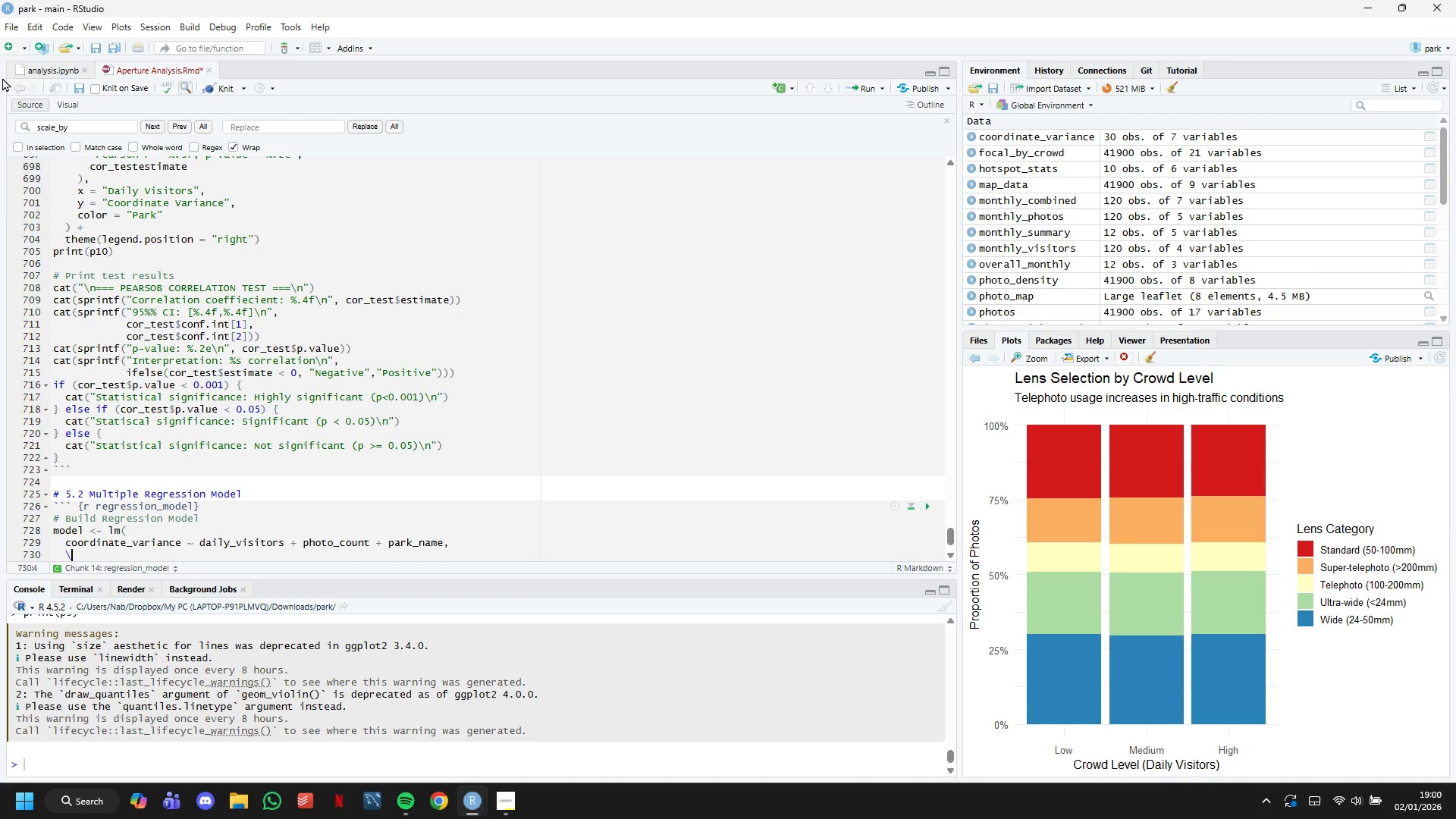 
 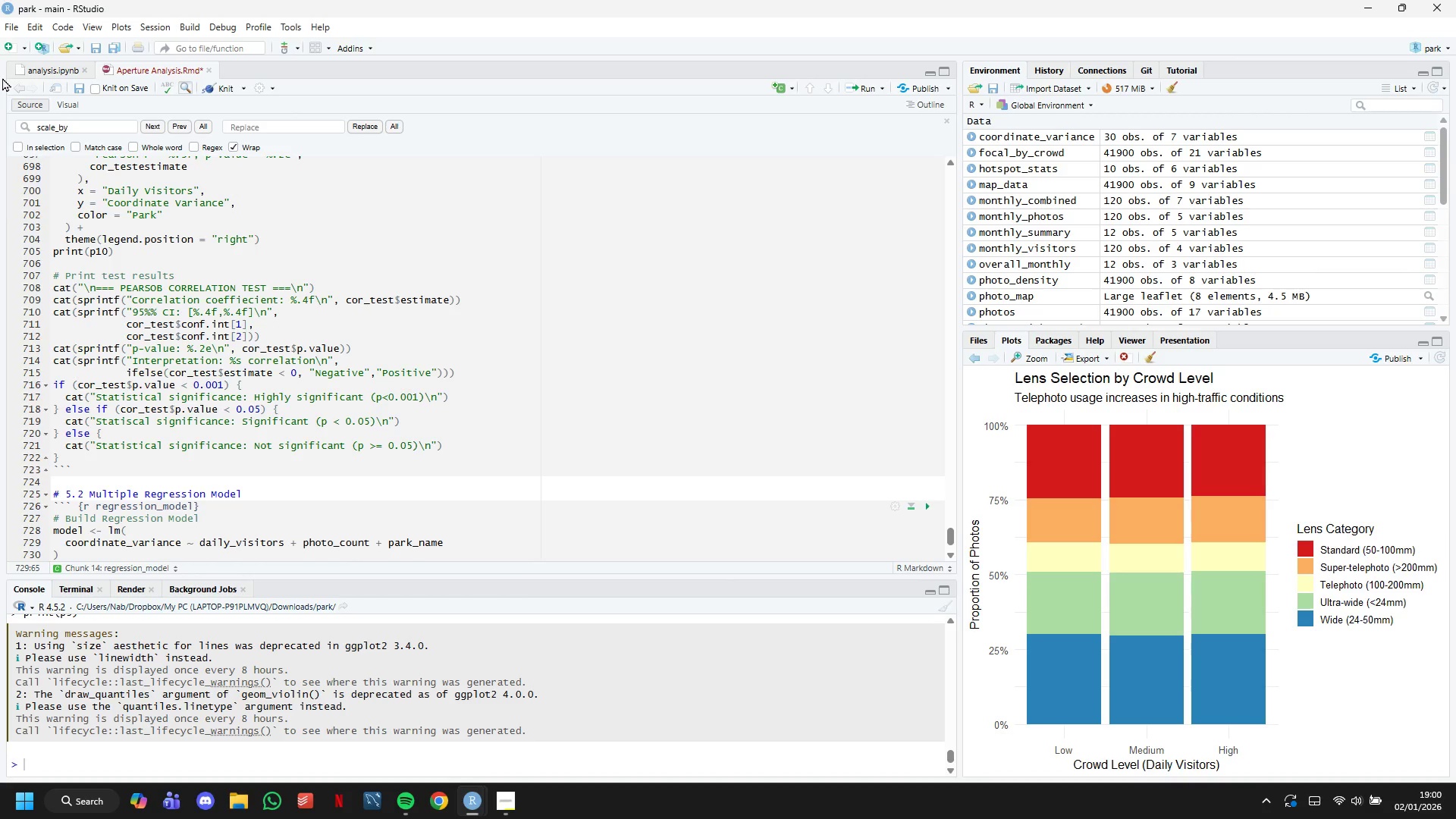 
key(Enter)
 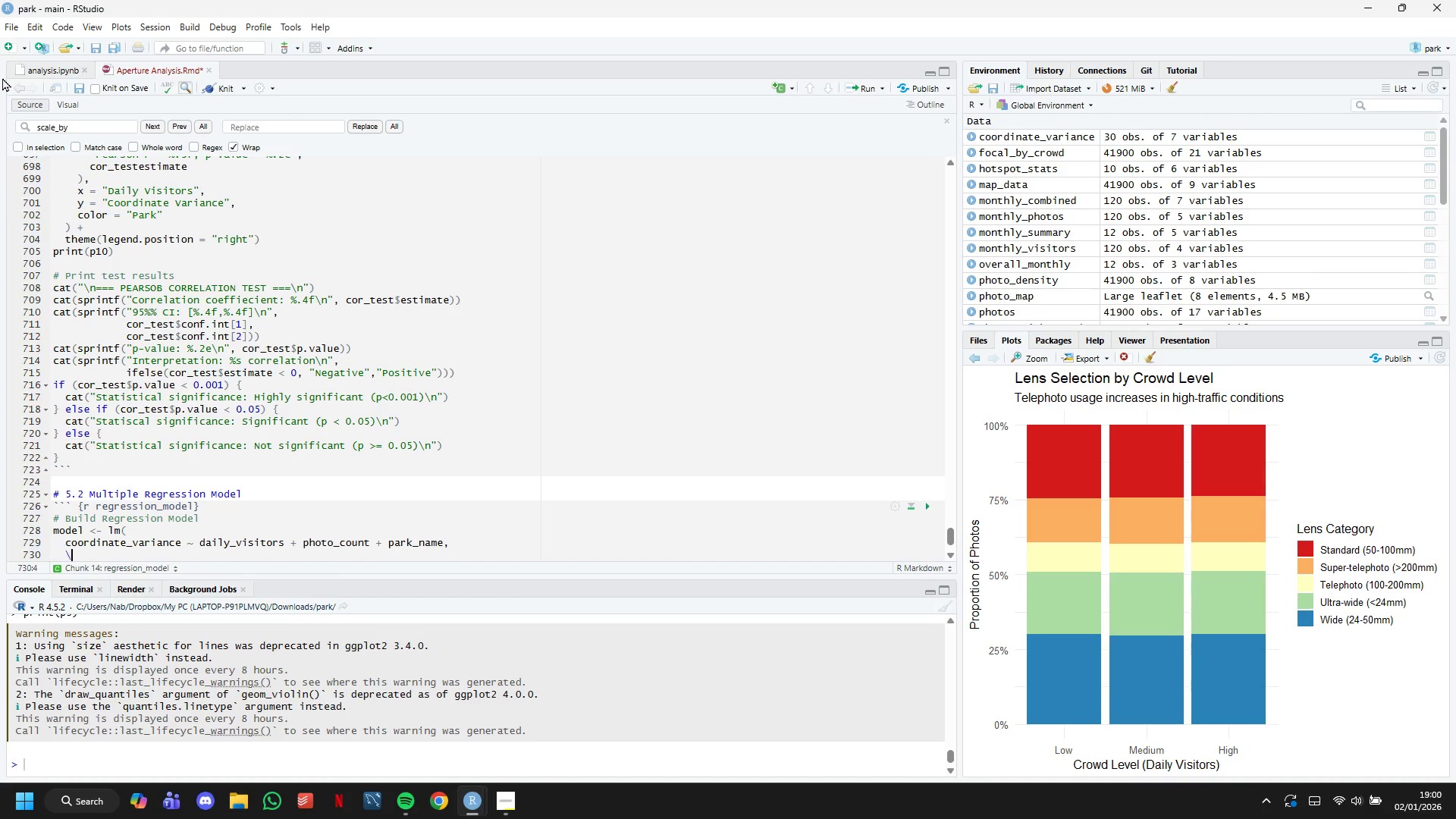 
type(\)
key(Backspace)
type(data = dail)
 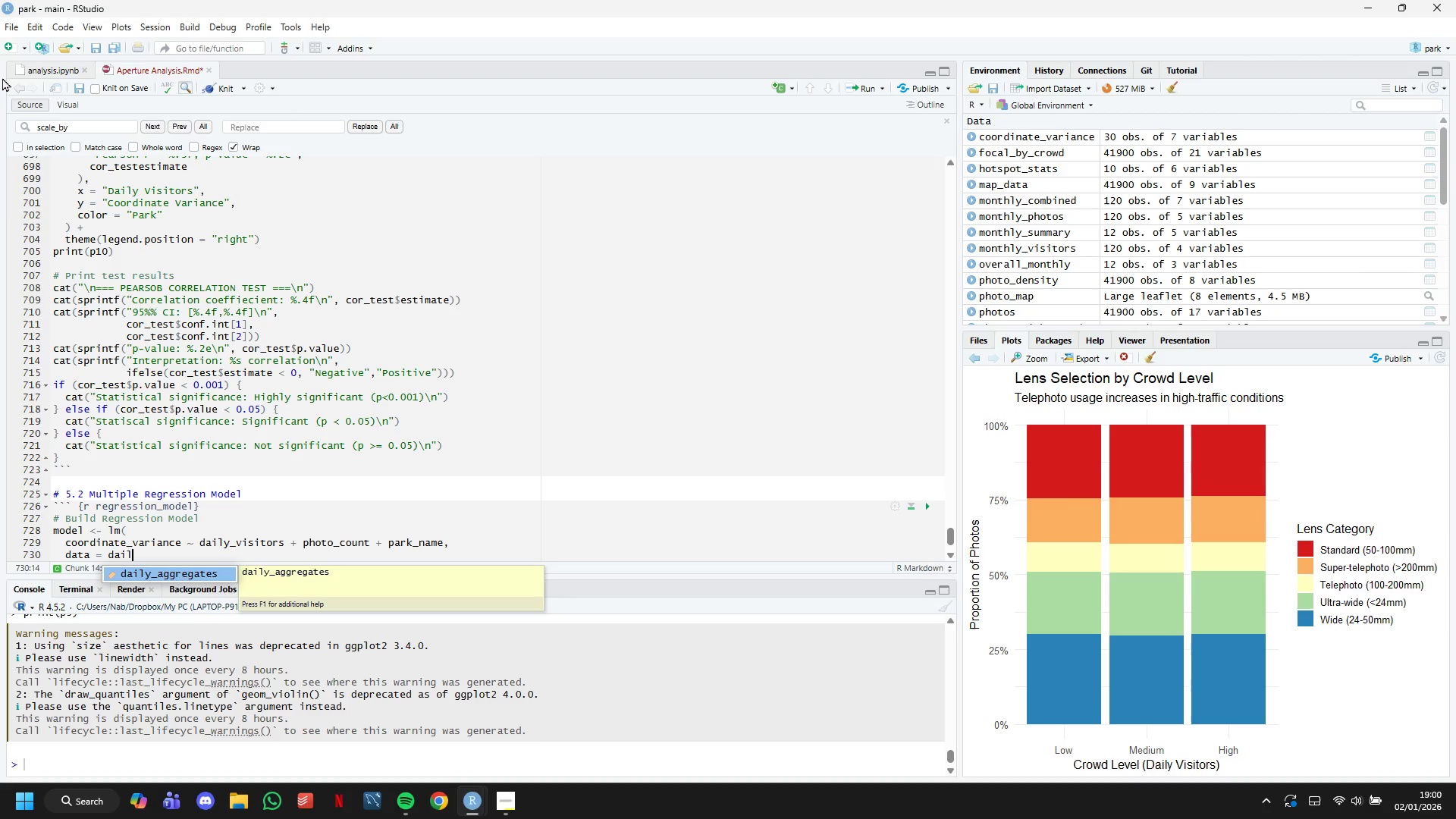 
key(Enter)
 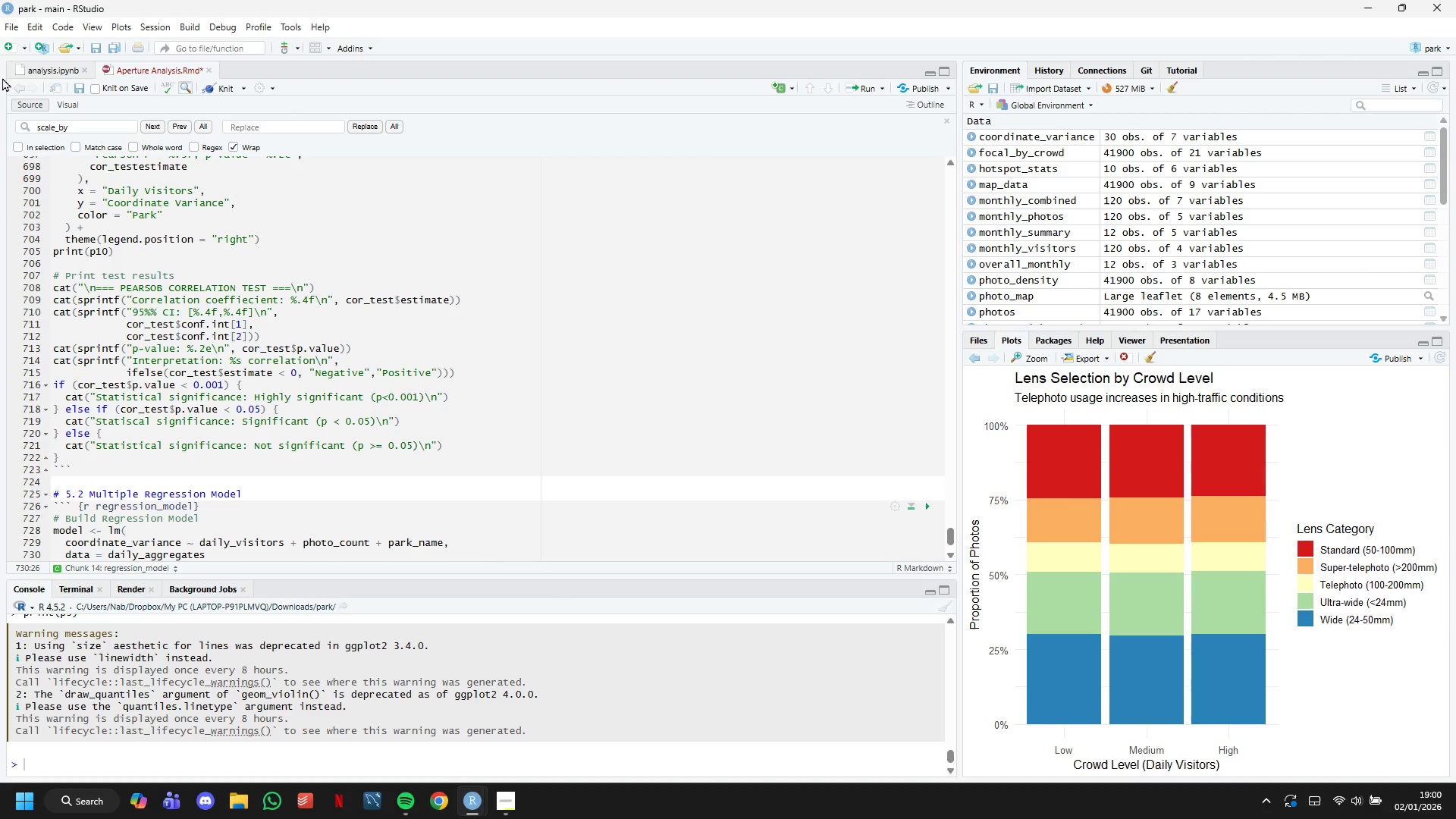 
key(ArrowDown)
 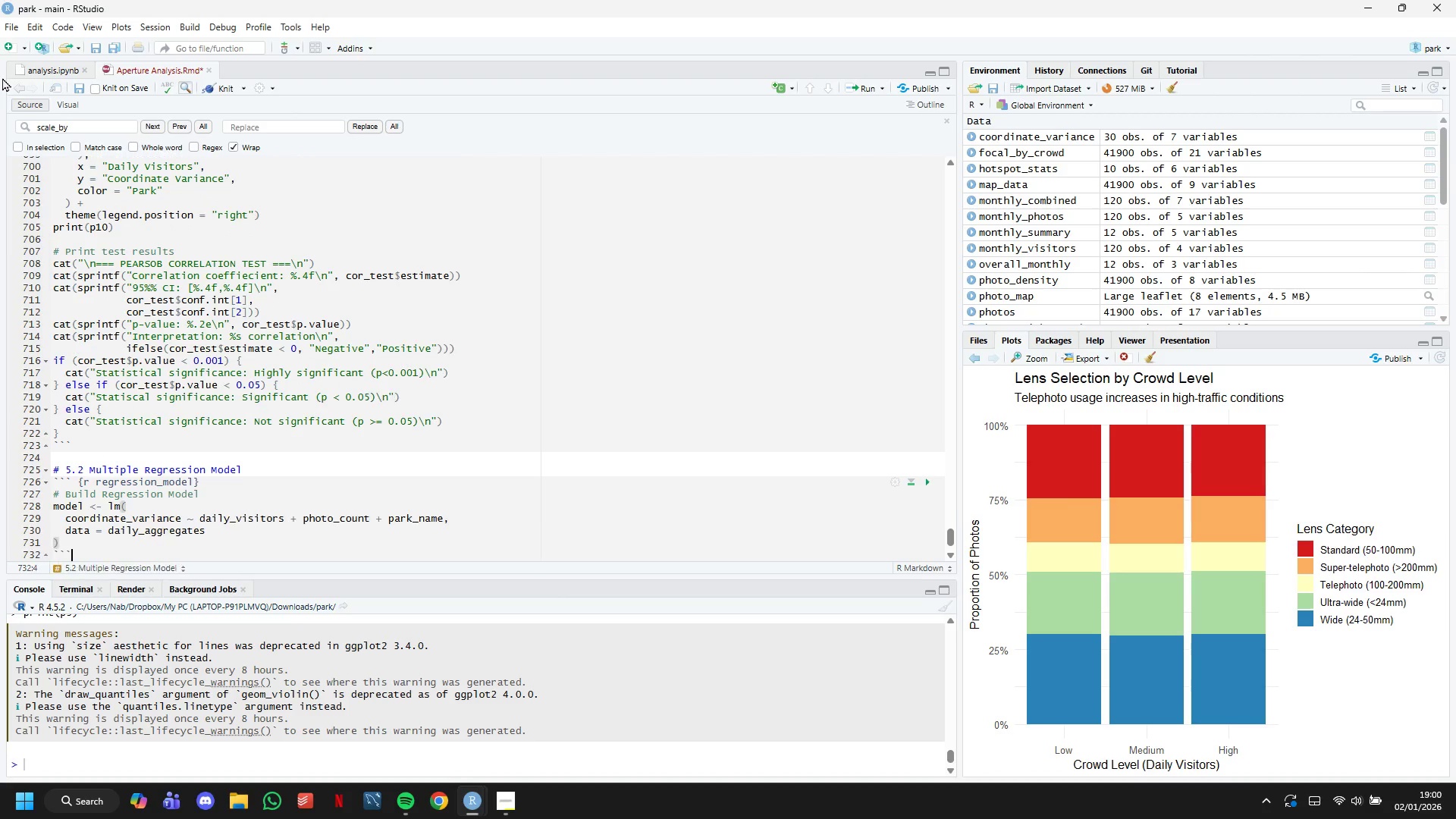 
key(ArrowDown)
 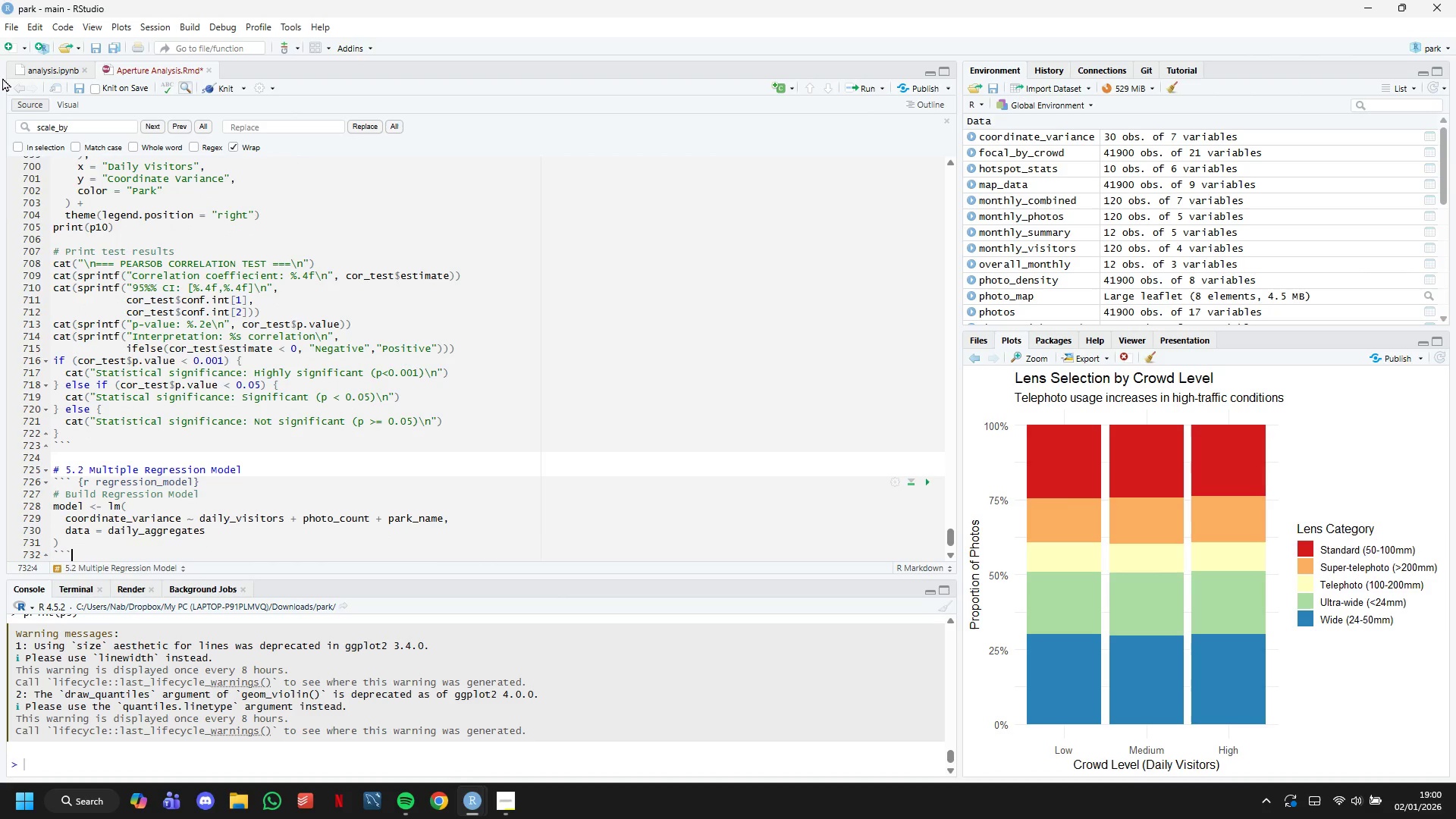 
key(ArrowUp)
 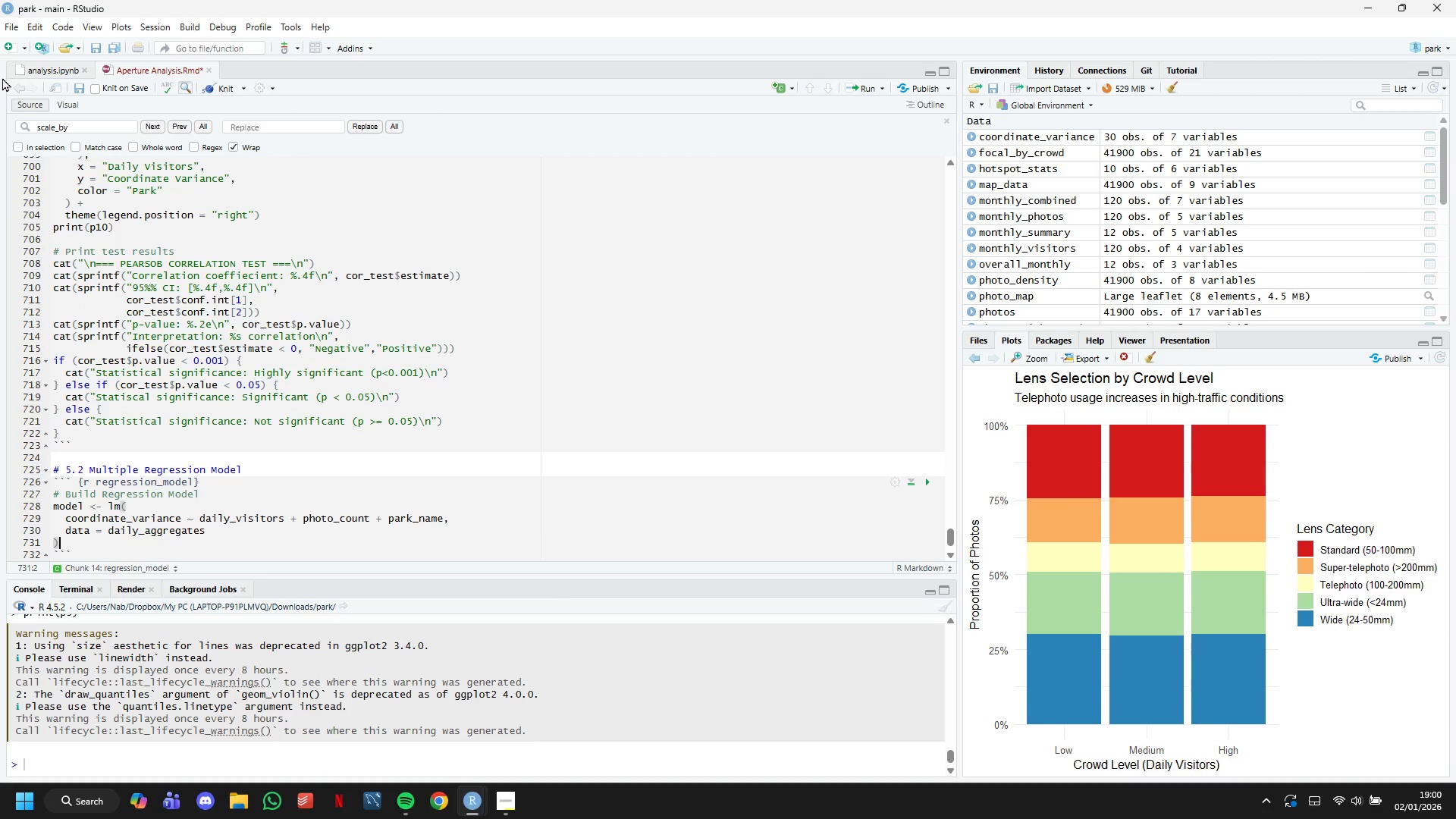 
key(Enter)
 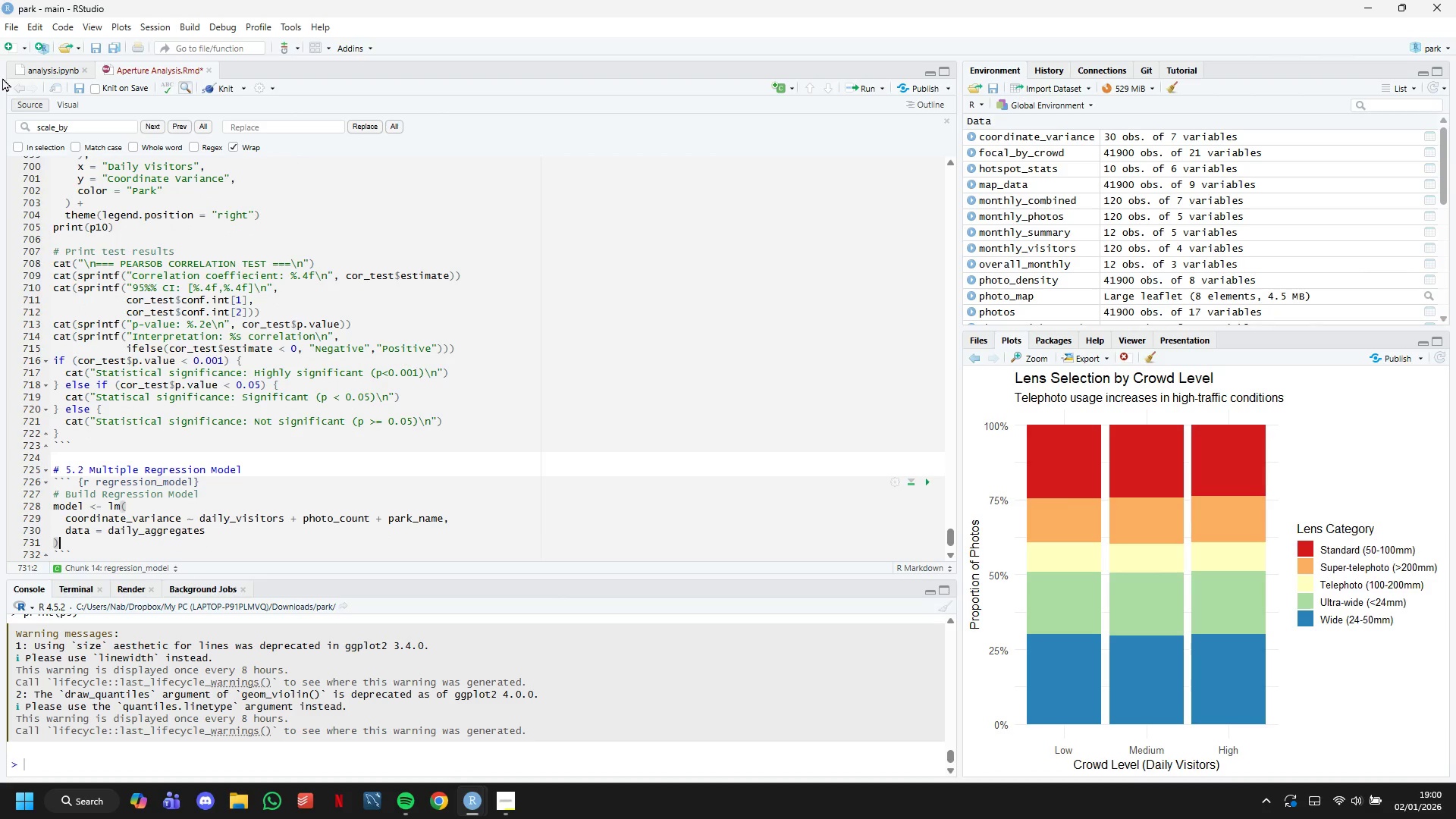 
key(Enter)
 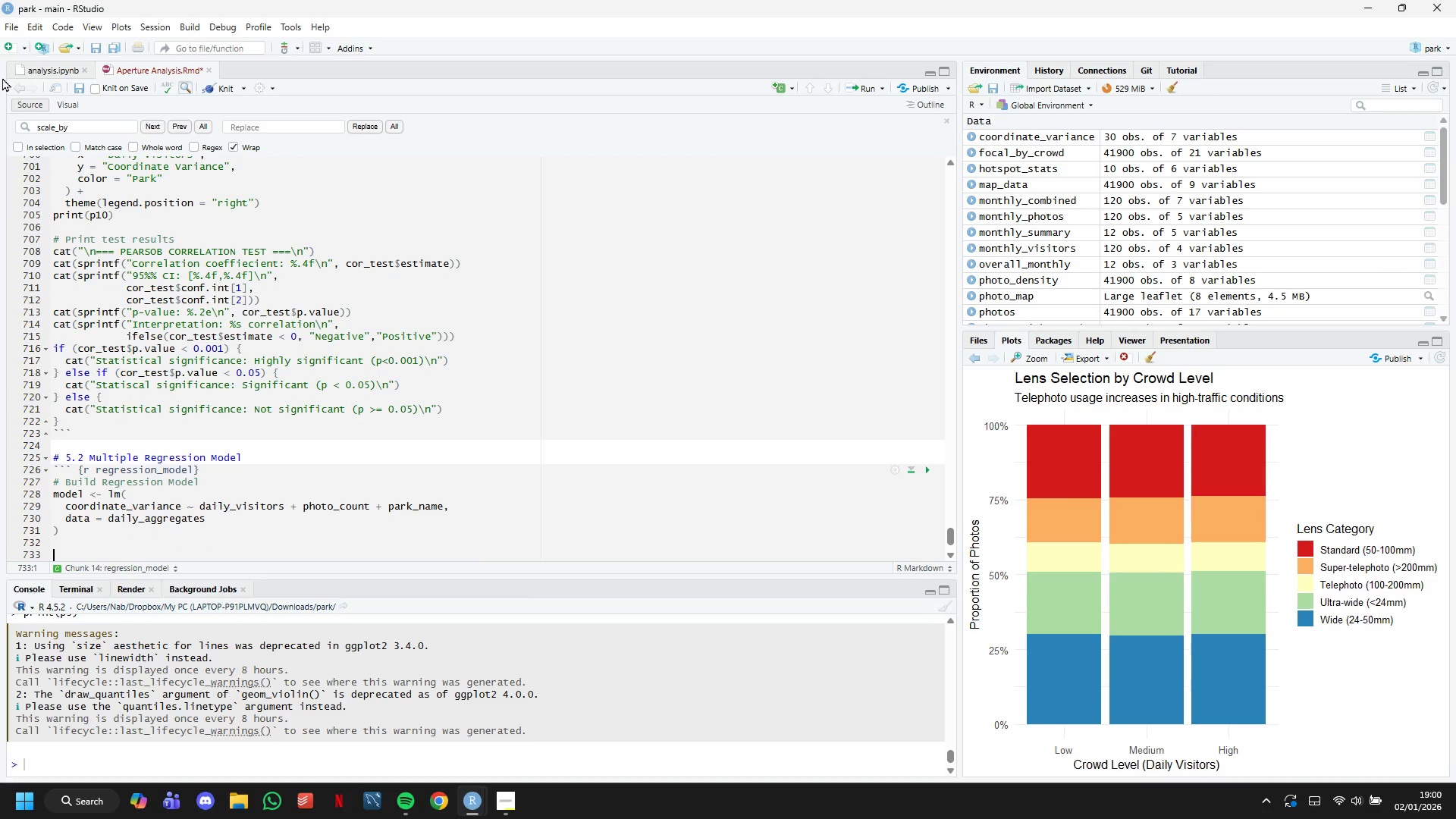 
type(# Model SUmmary)
 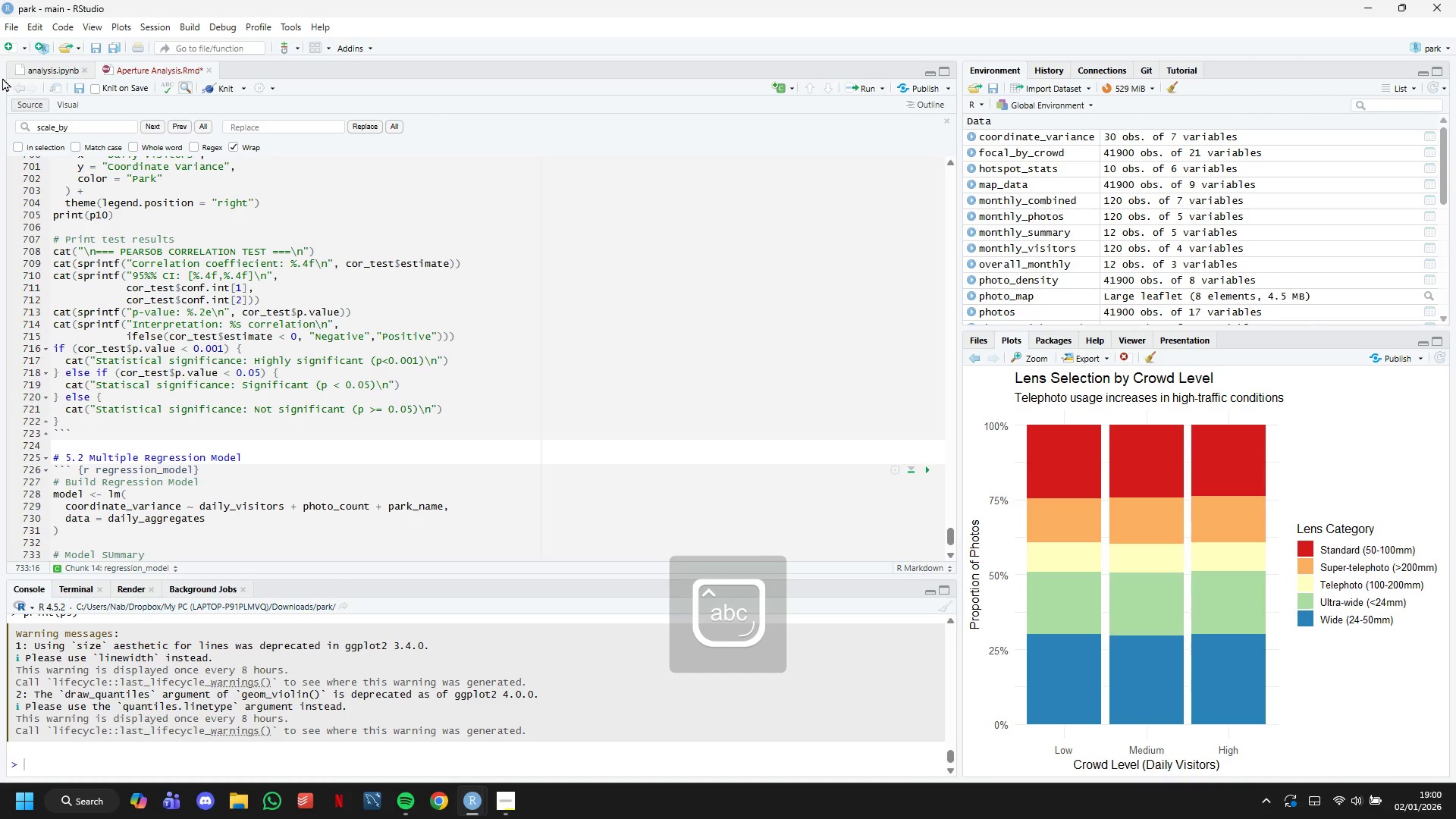 
key(Enter)
 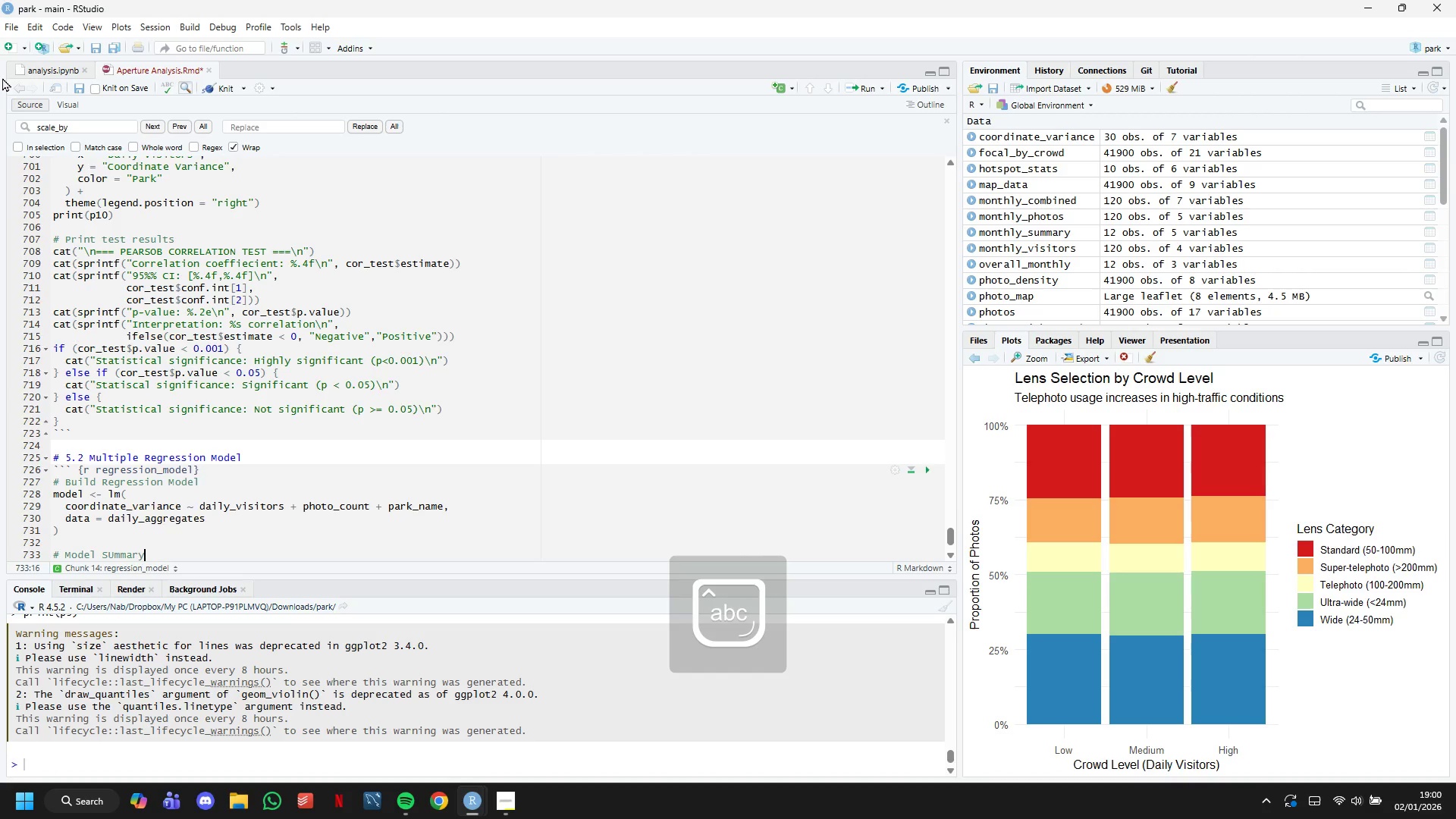 
type(cat(|)
key(Backspace)
type("\n===Reg)
key(Backspace)
key(Backspace)
type(EGRESSION MODEL SUMMARY ===\n)
 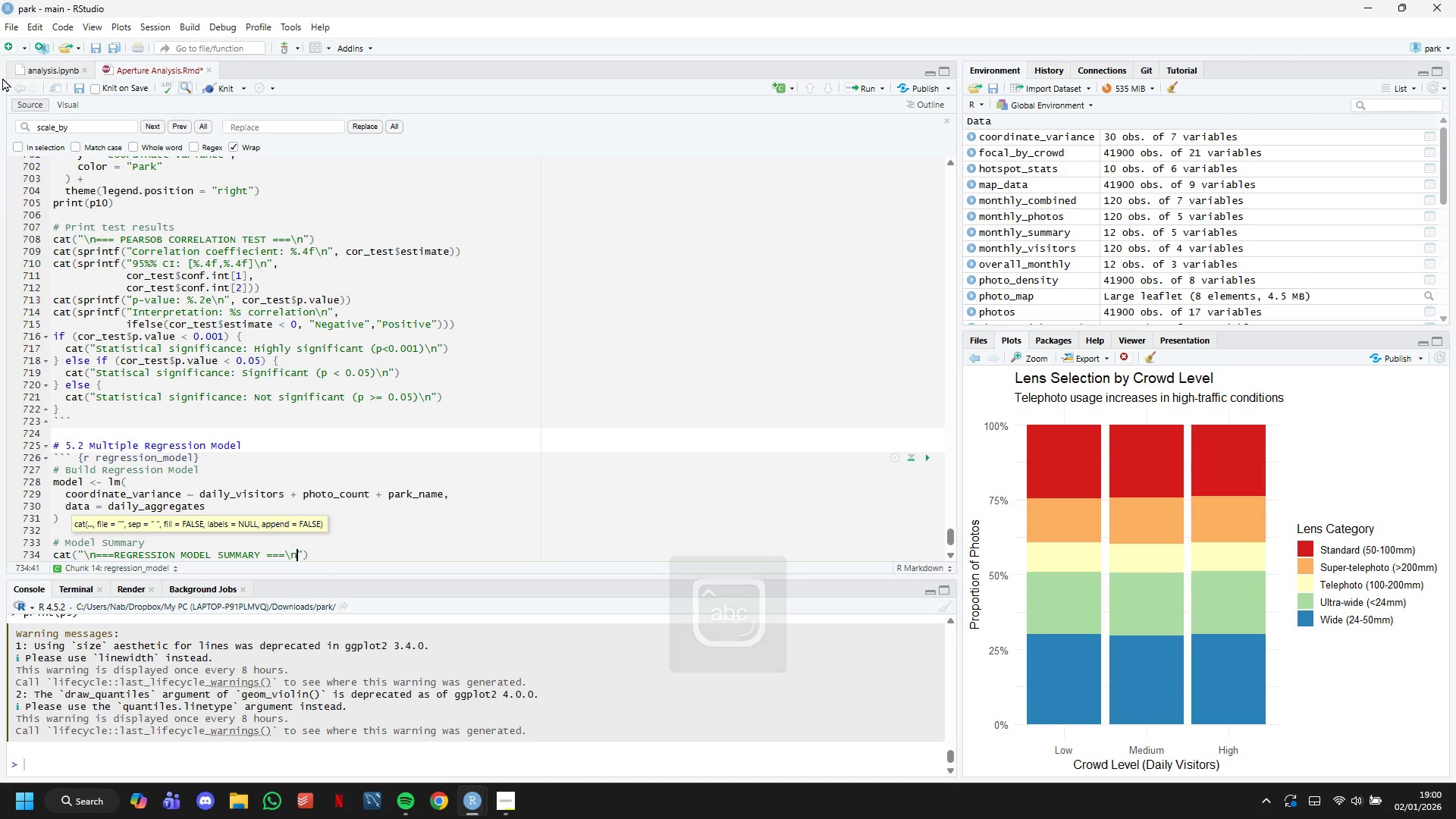 
key(ArrowRight)
 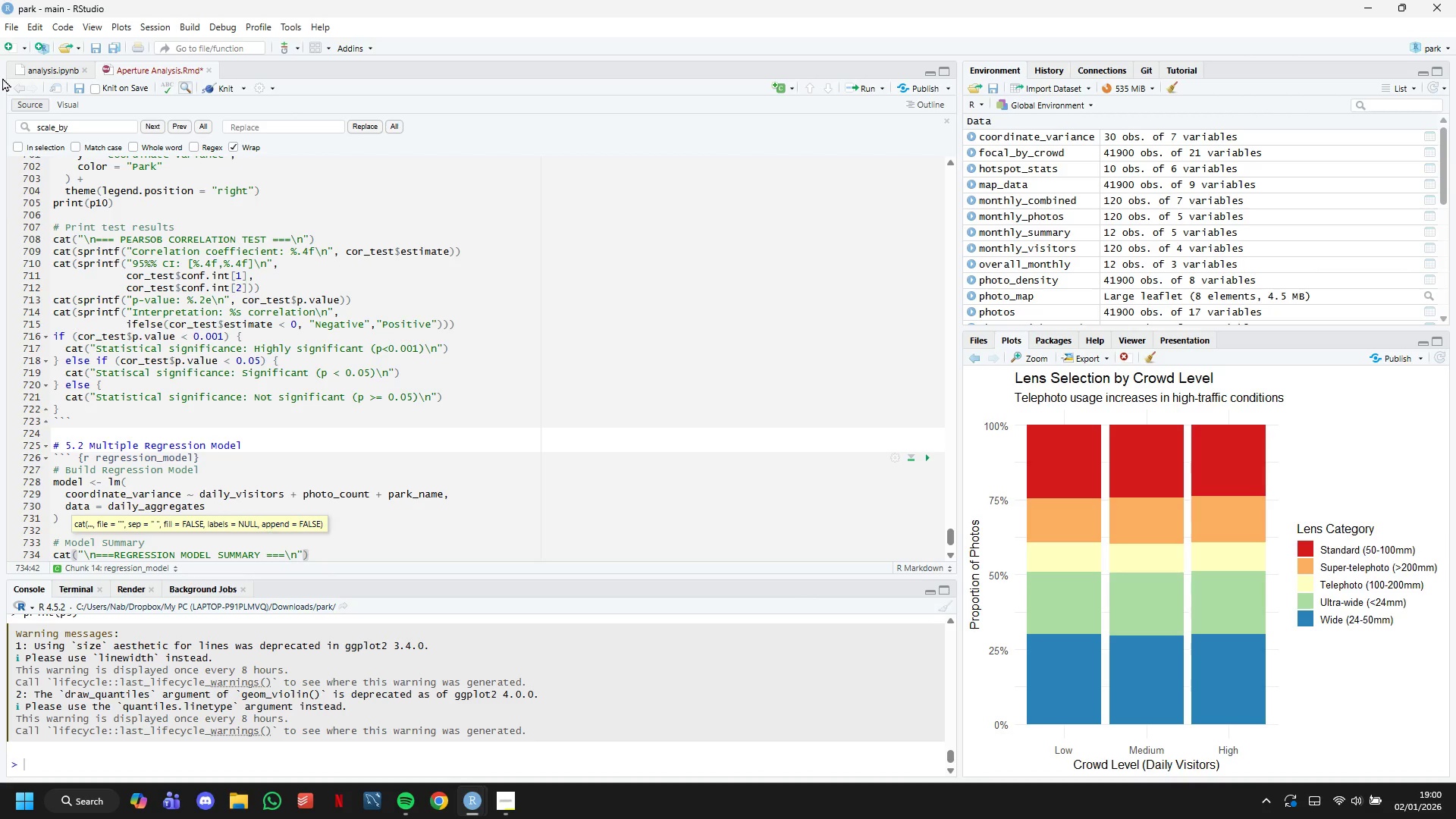 
key(ArrowRight)
 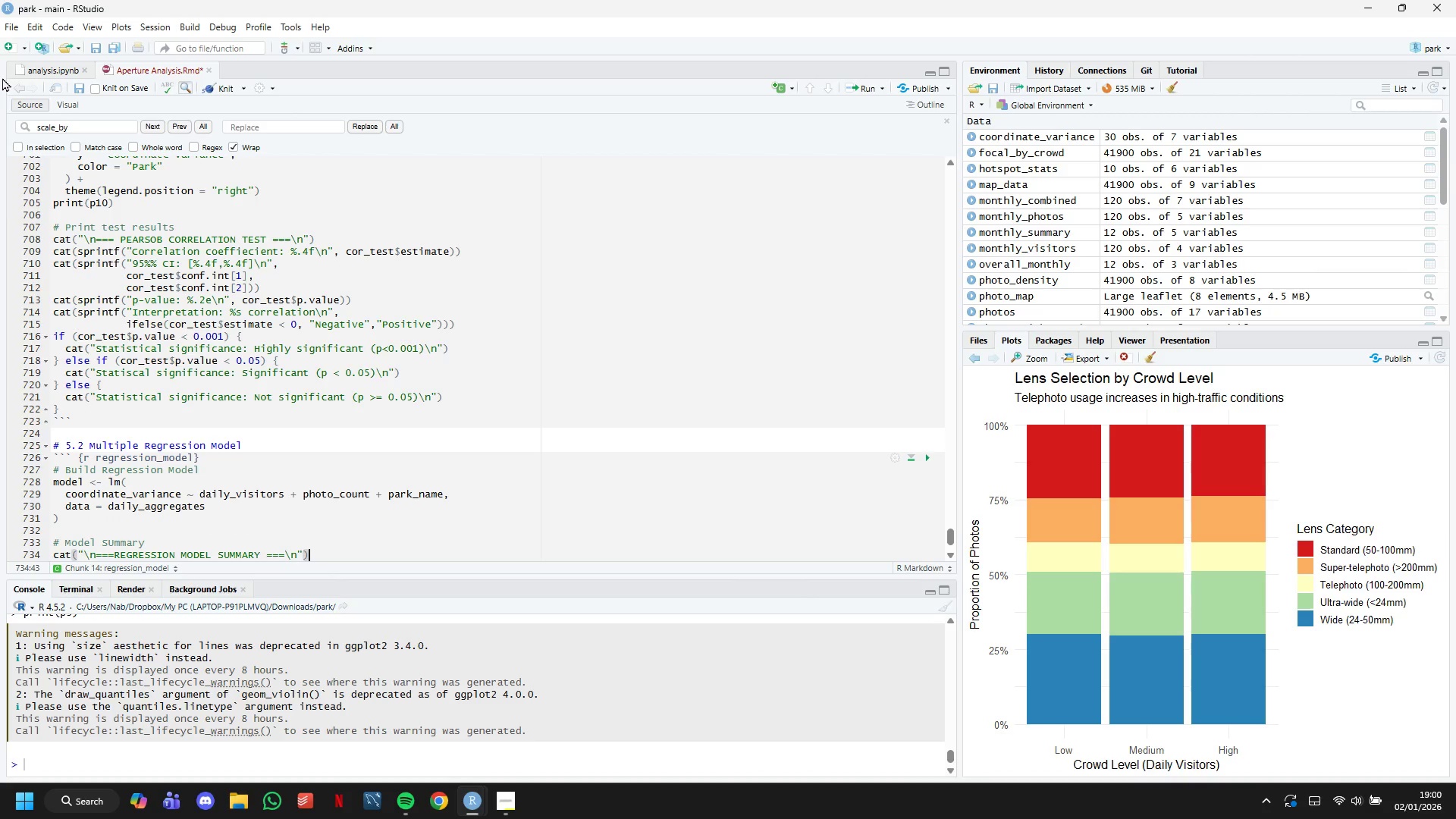 
key(Enter)
 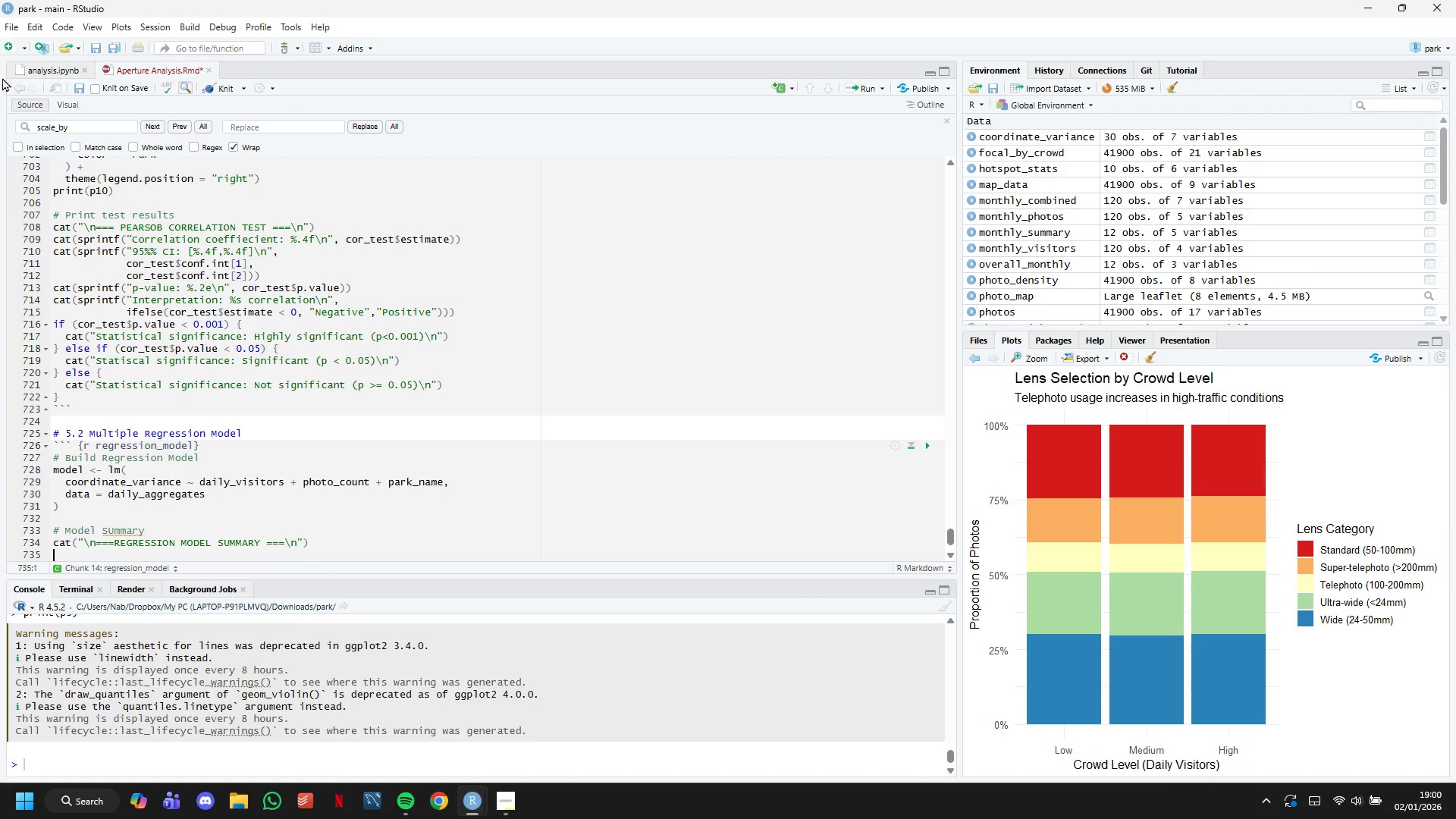 
type(print(summary(model)
 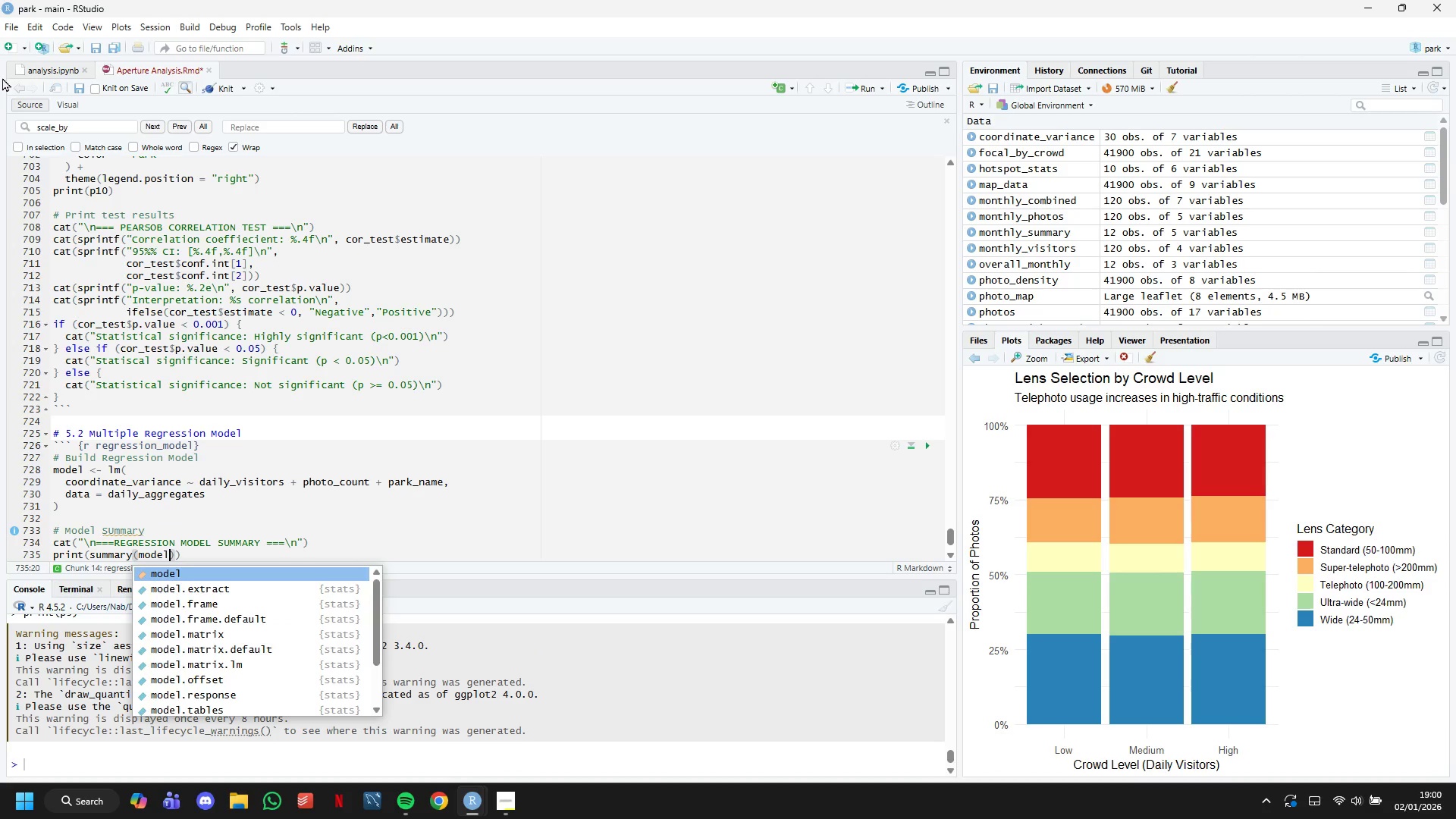 
 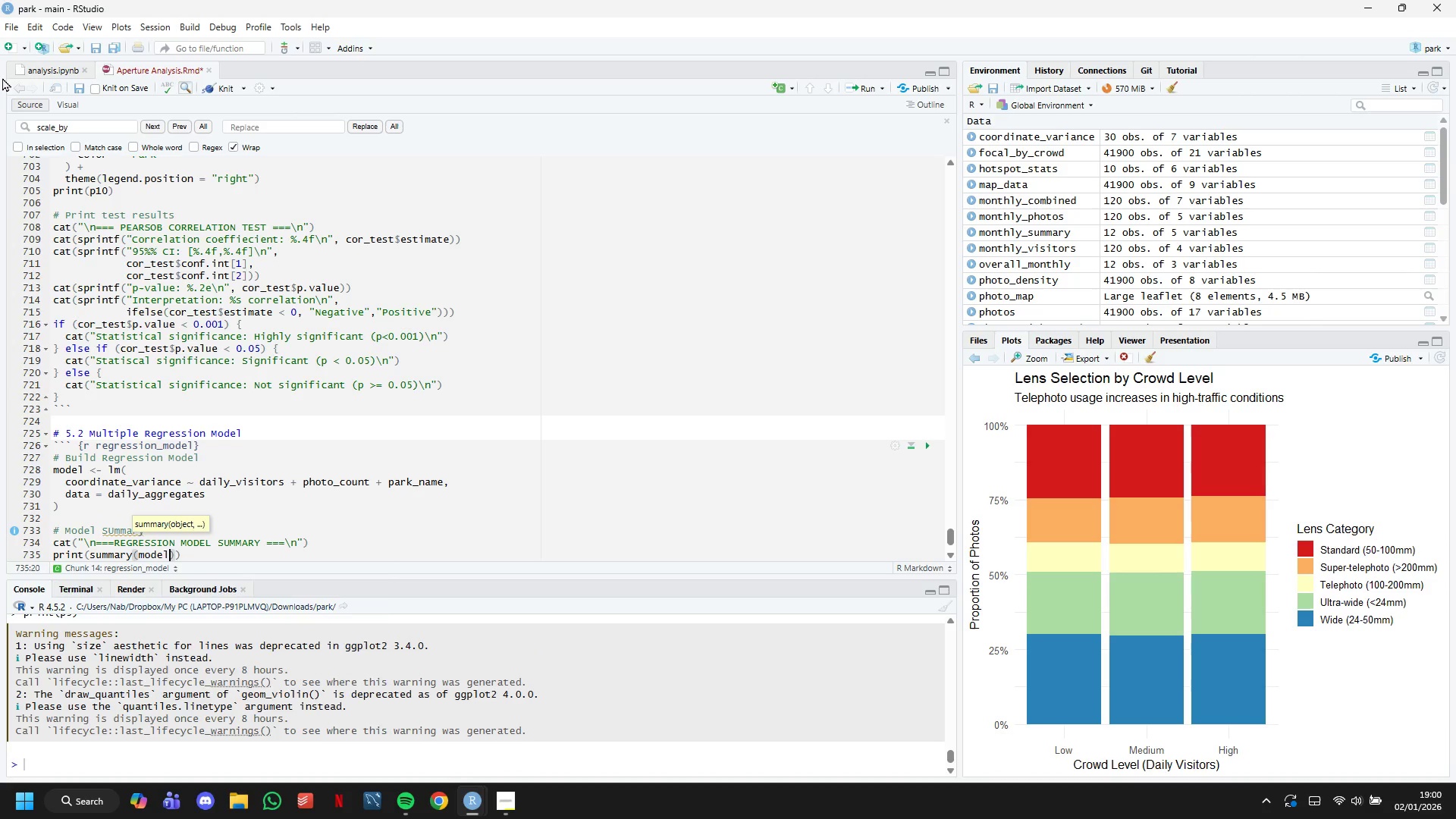 
hold_key(key=ArrowRight, duration=0.33)
 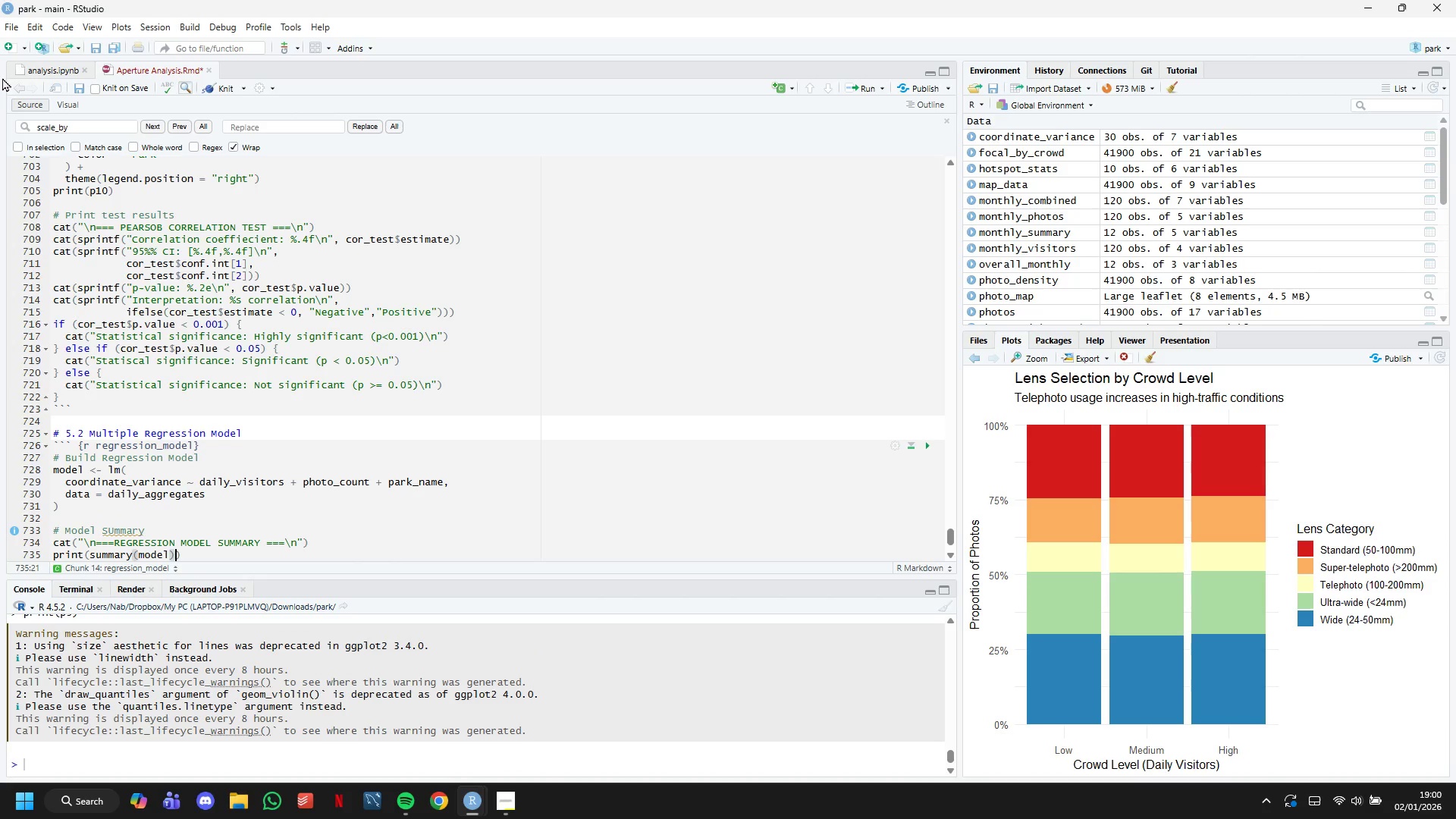 
key(ArrowRight)
 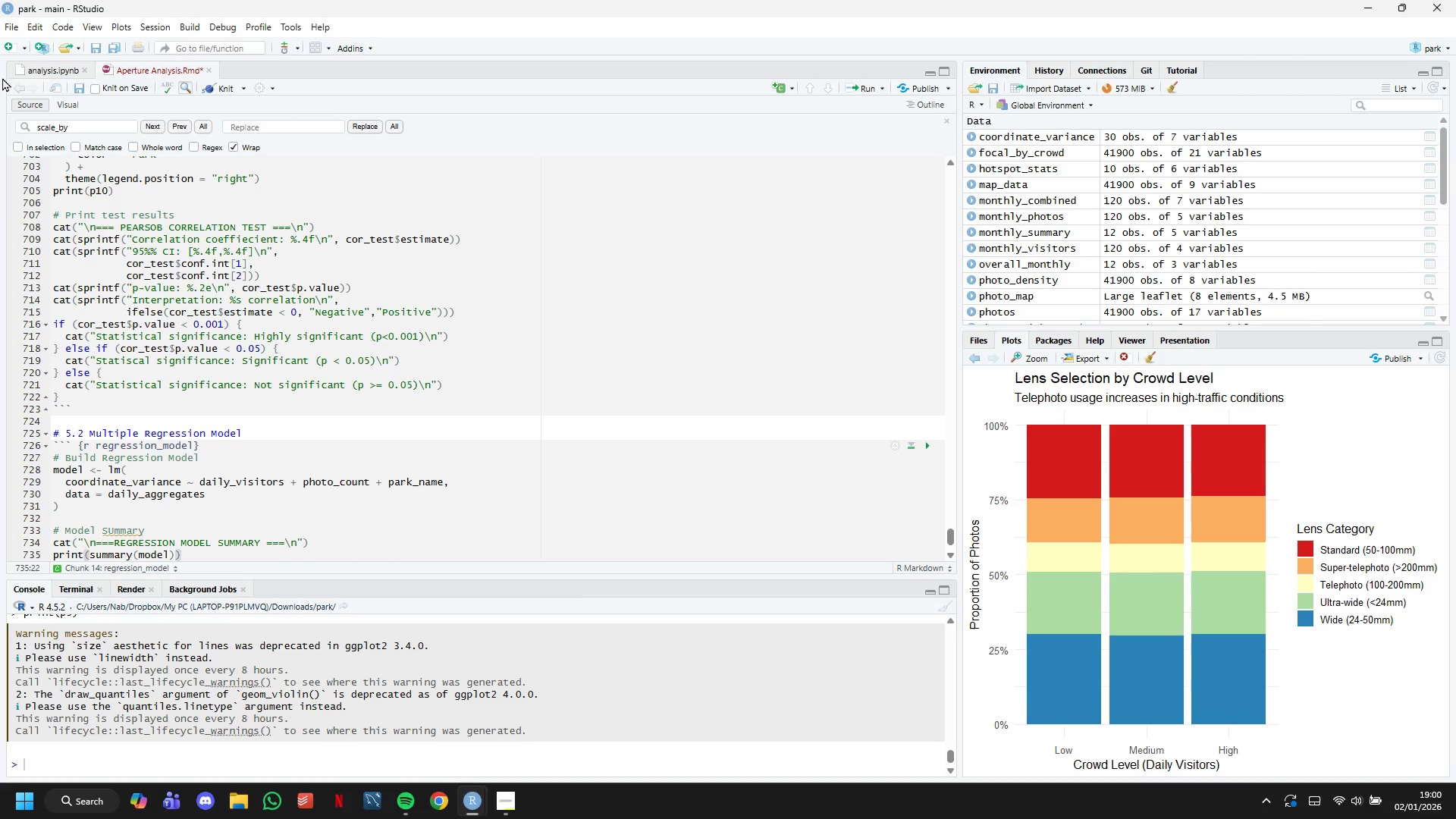 
wait(10.58)
 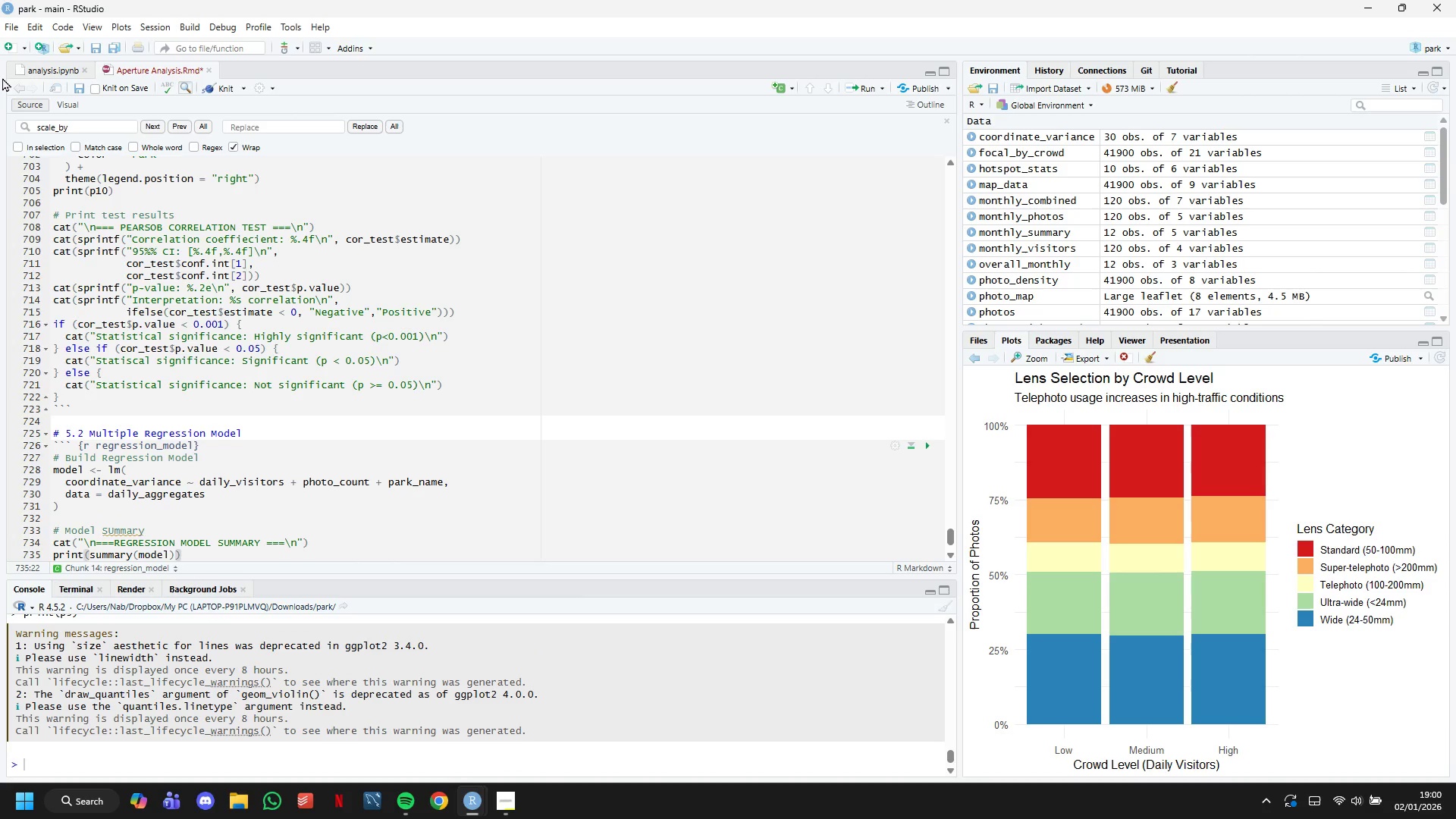 
key(Shift+ShiftRight)
 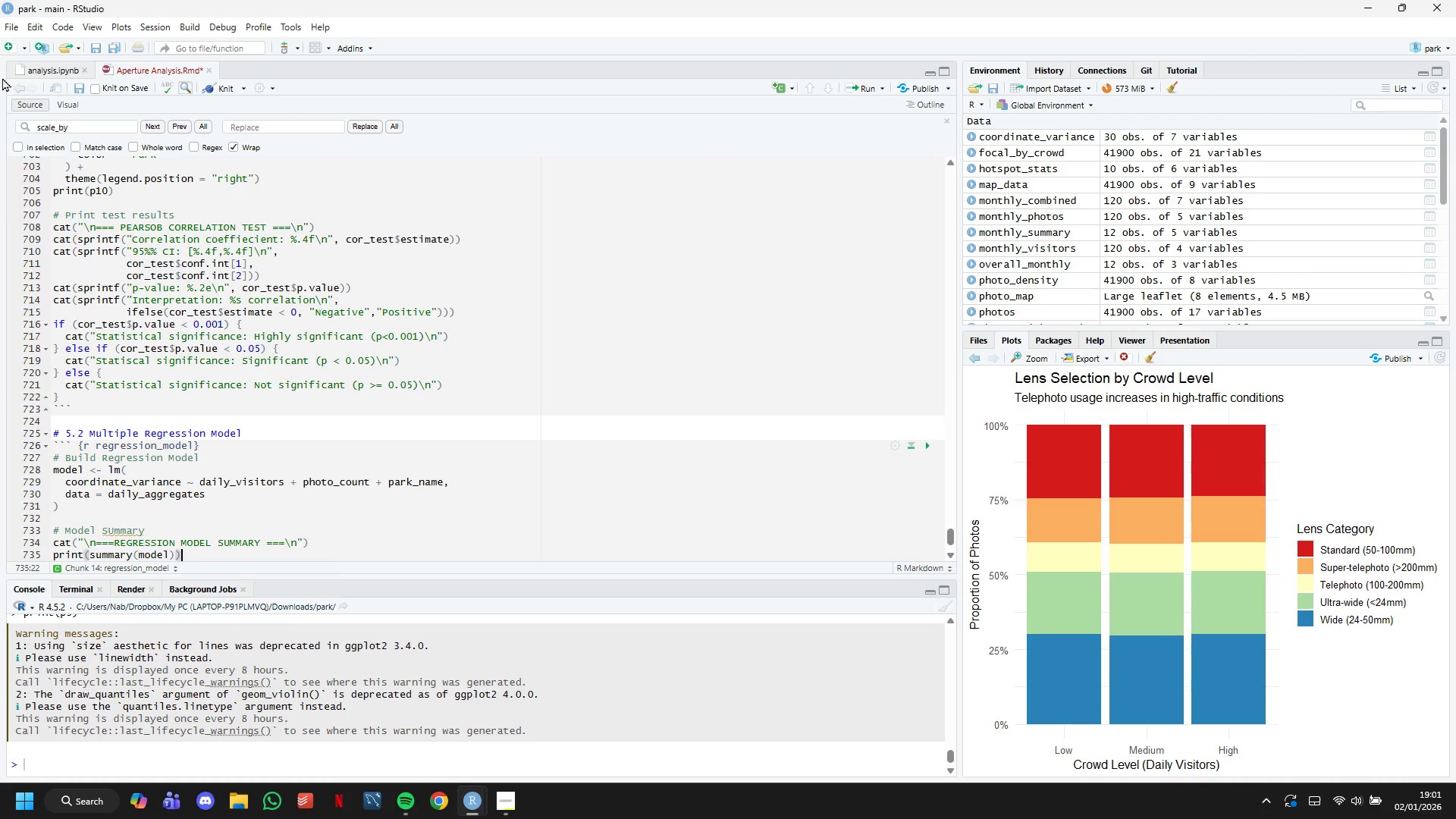 
key(ArrowRight)
 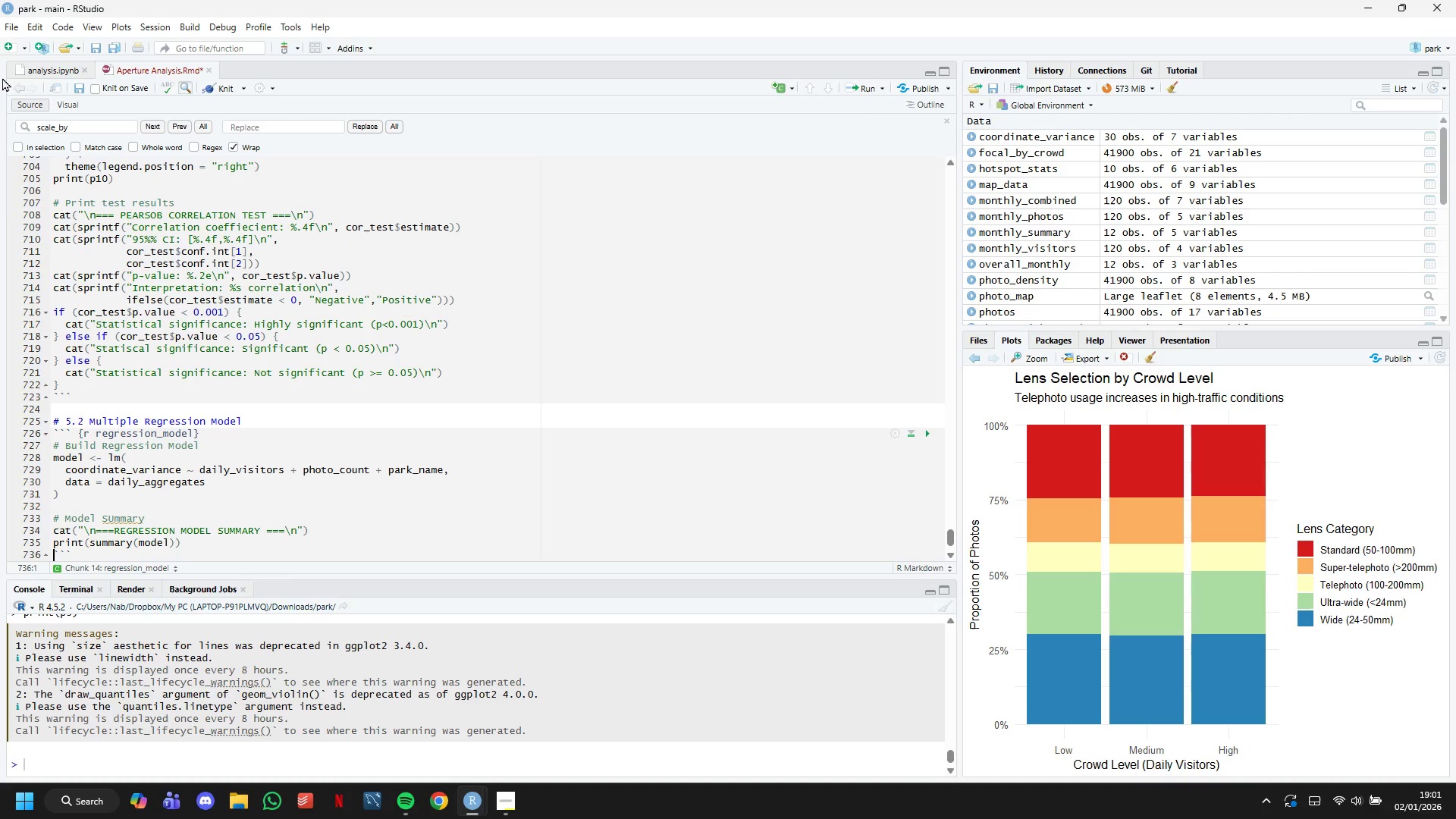 
key(Enter)
 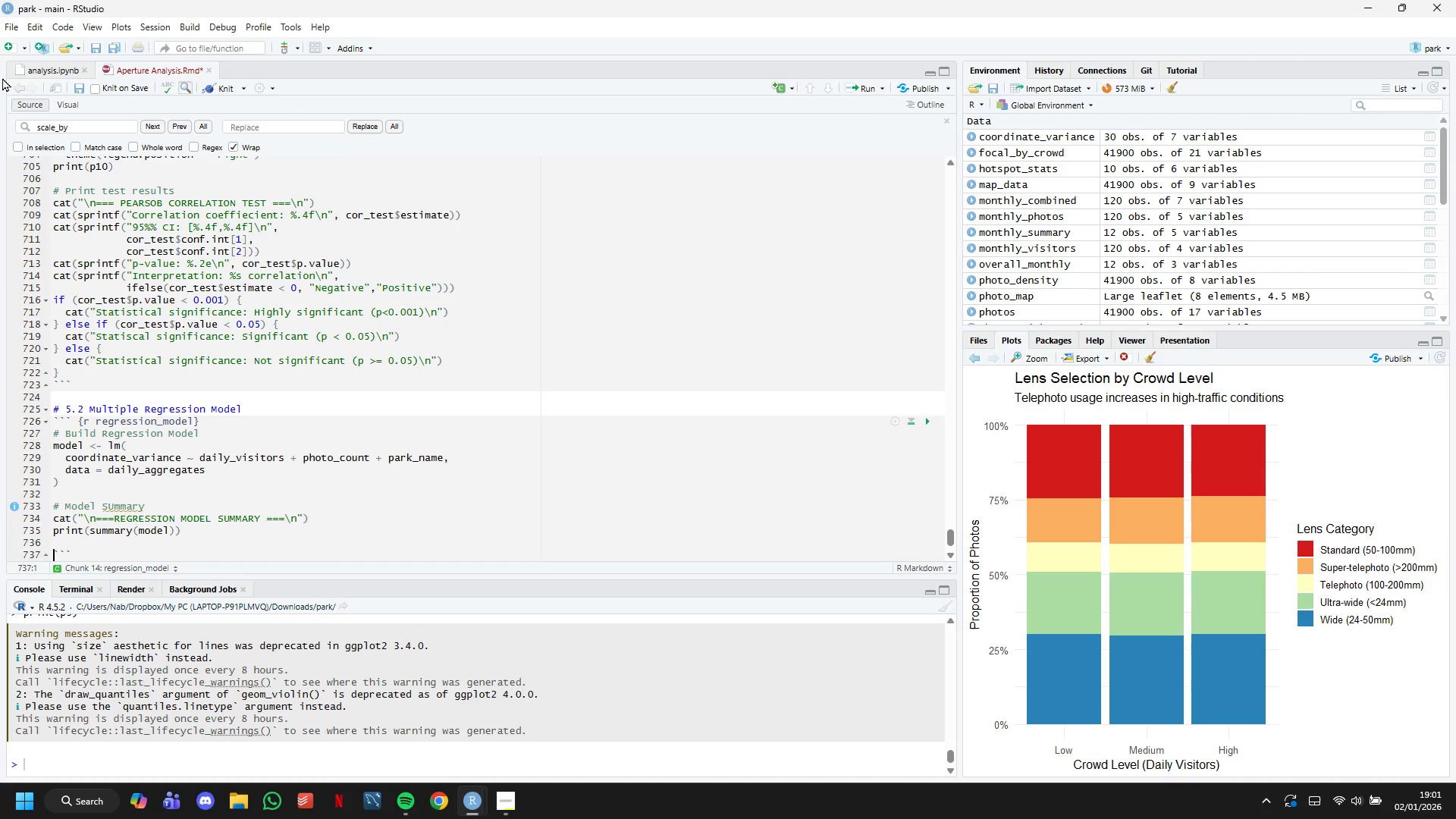 
key(Enter)
 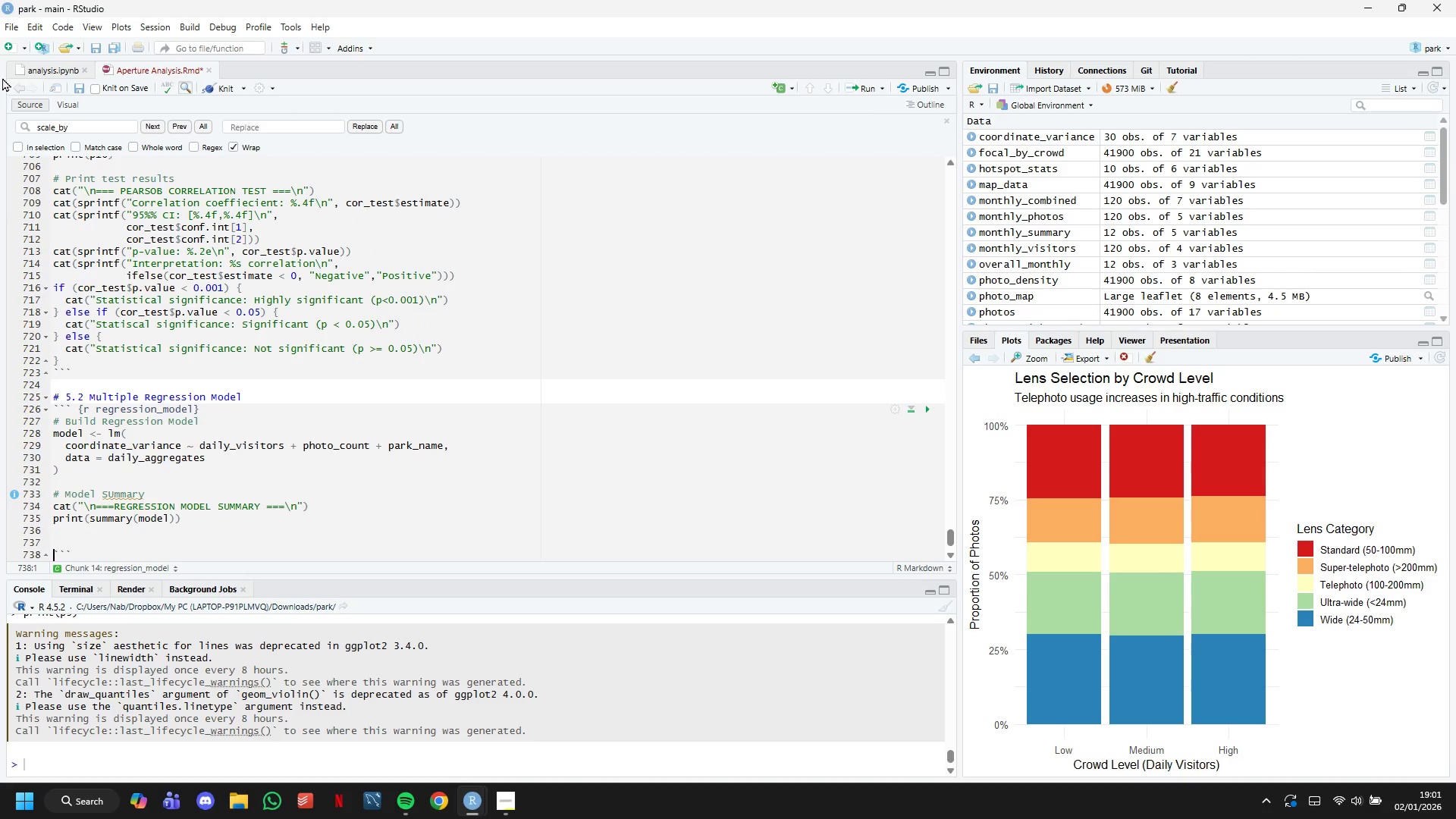 
key(ArrowUp)
 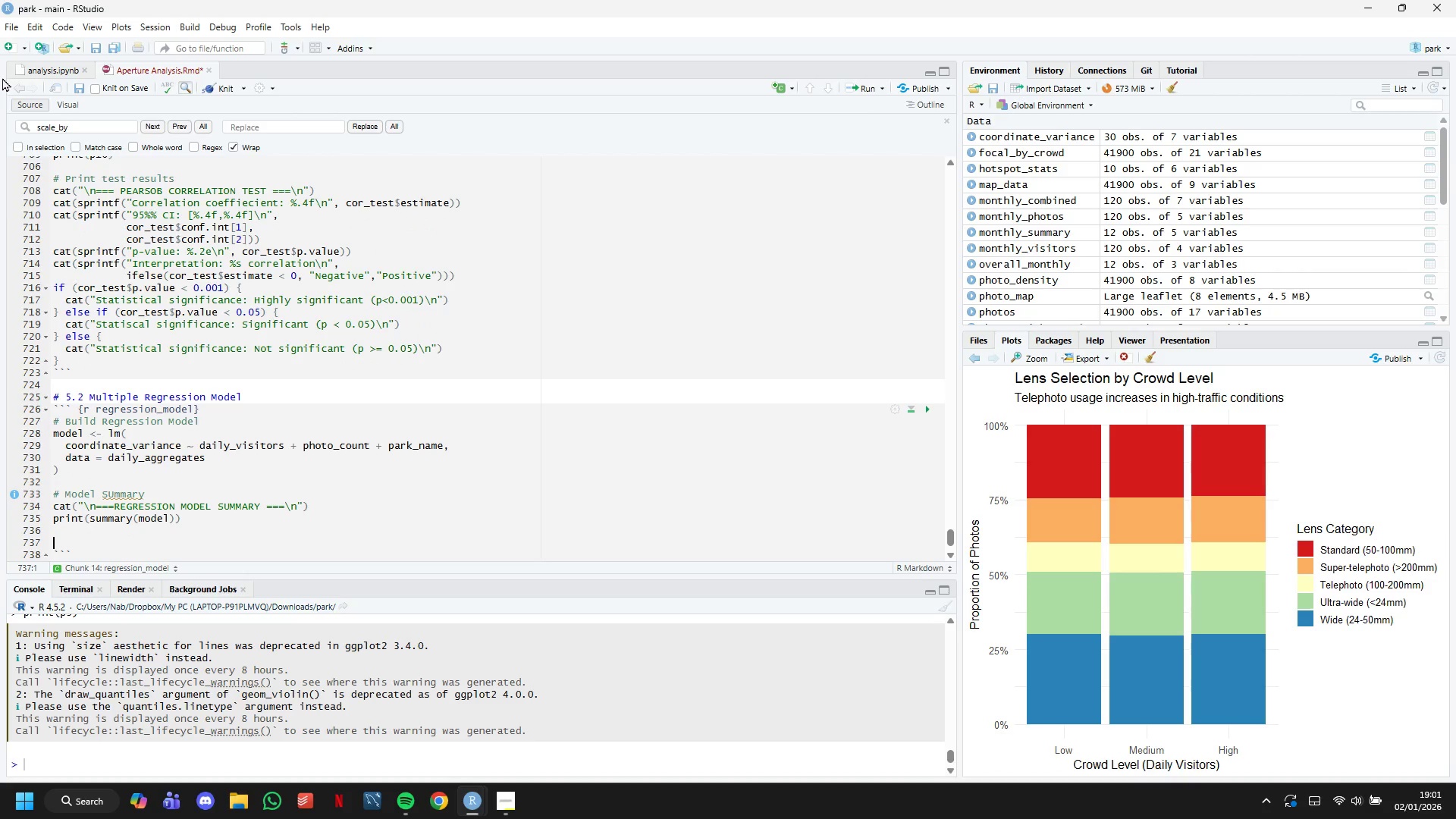 
type(# Tidy output)
 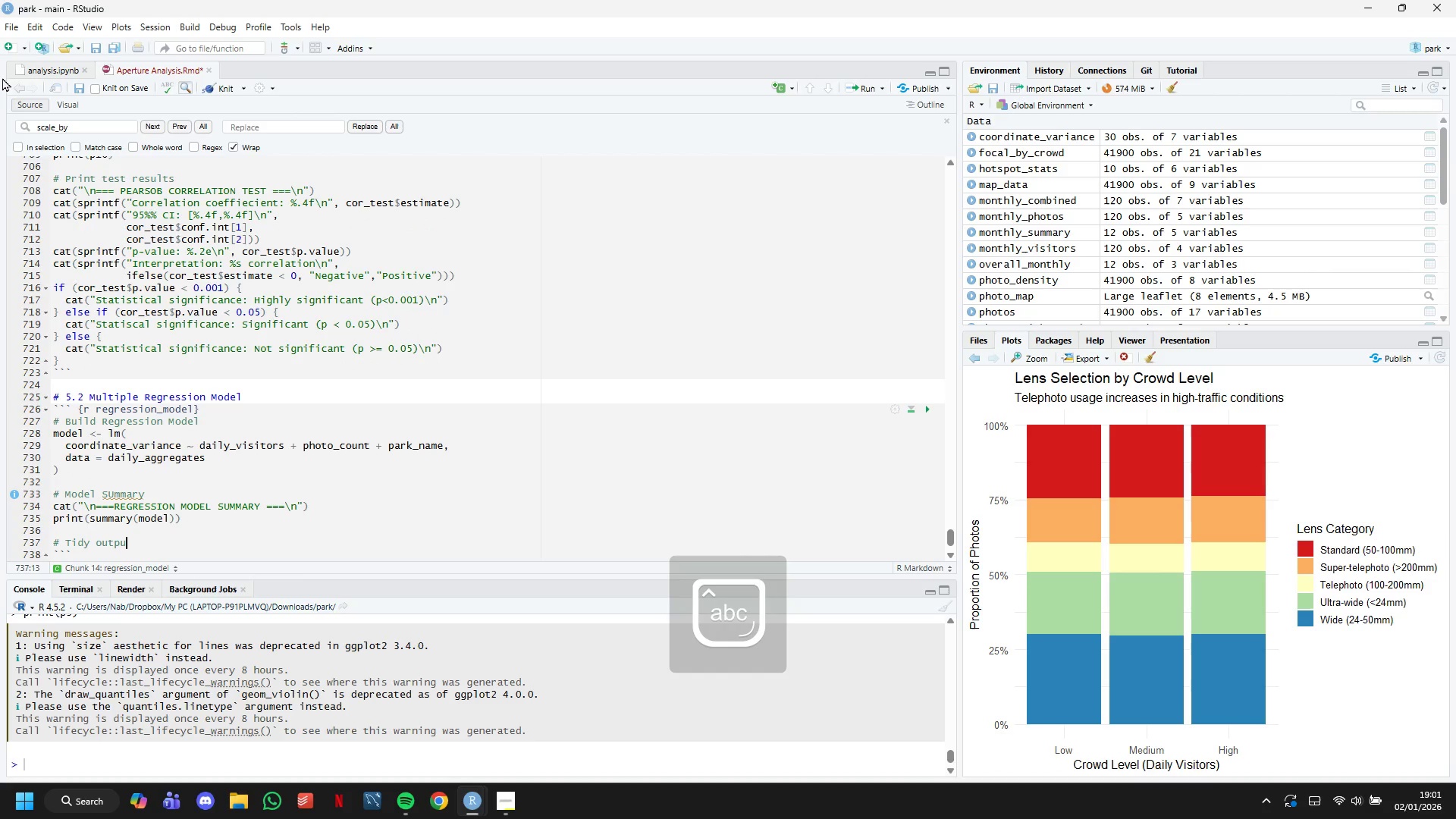 
key(Enter)
 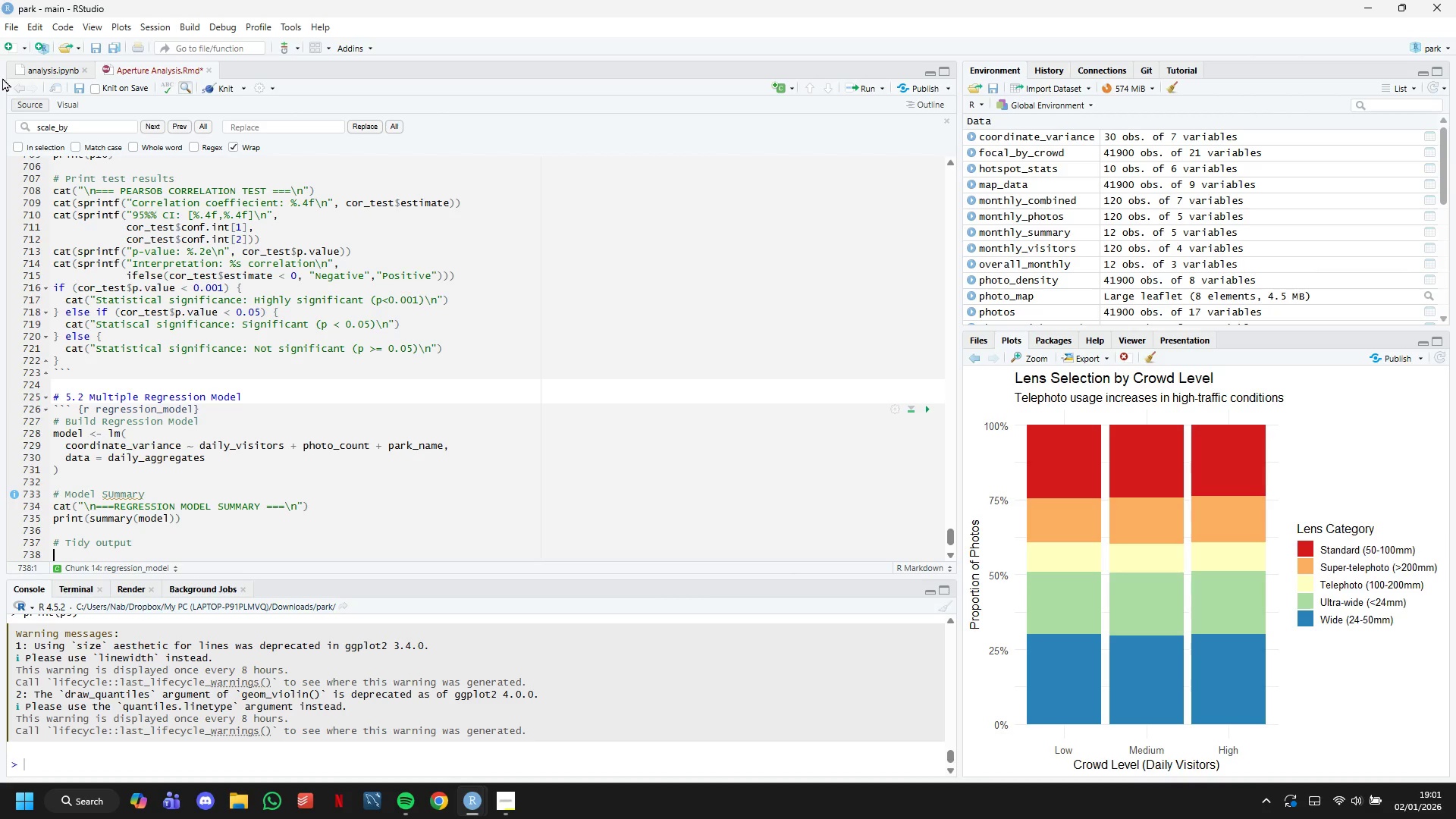 
type(model_tidy <- tidy(model, conf.inf = TRUE)
 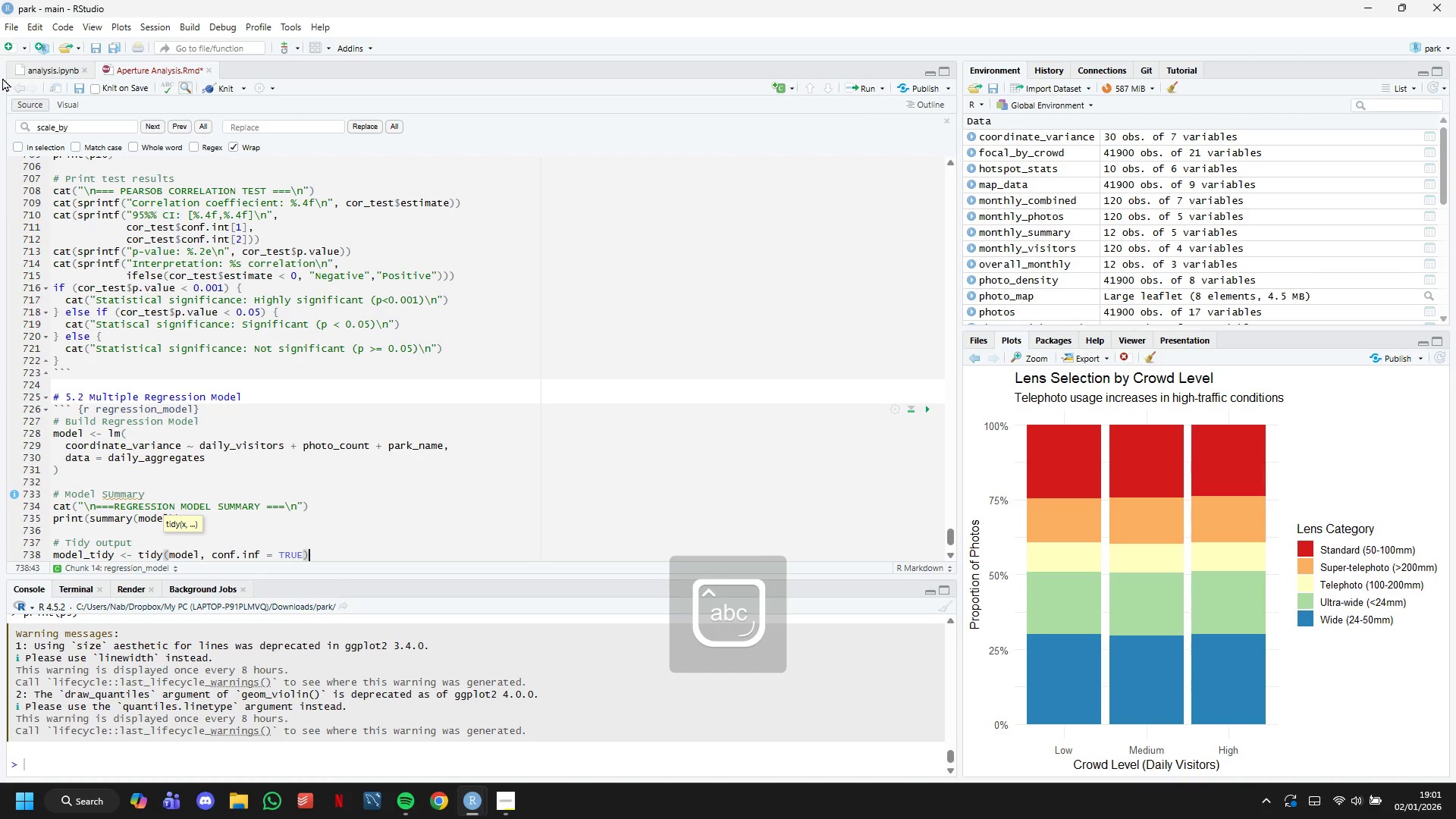 
 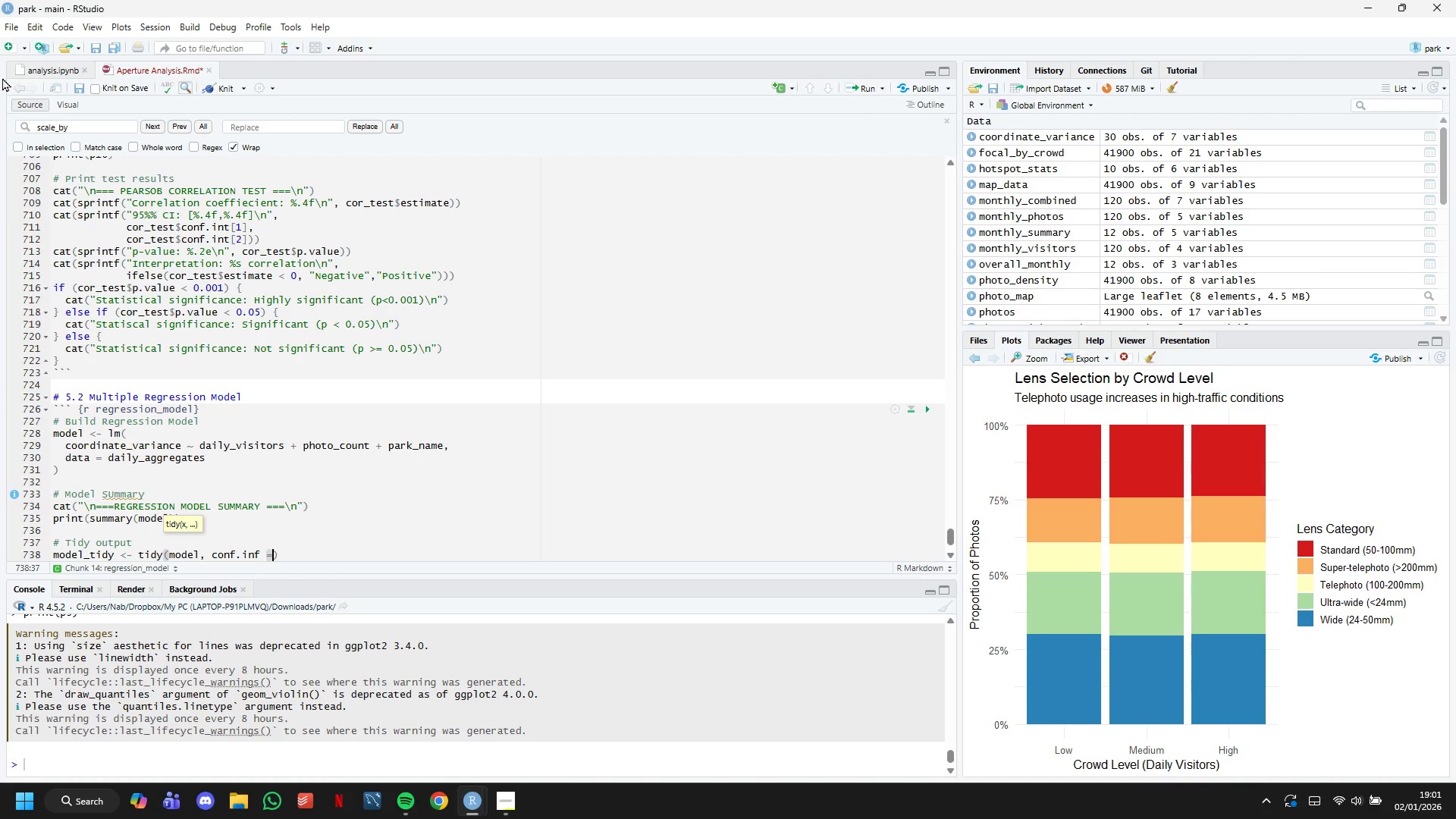 
key(ArrowRight)
 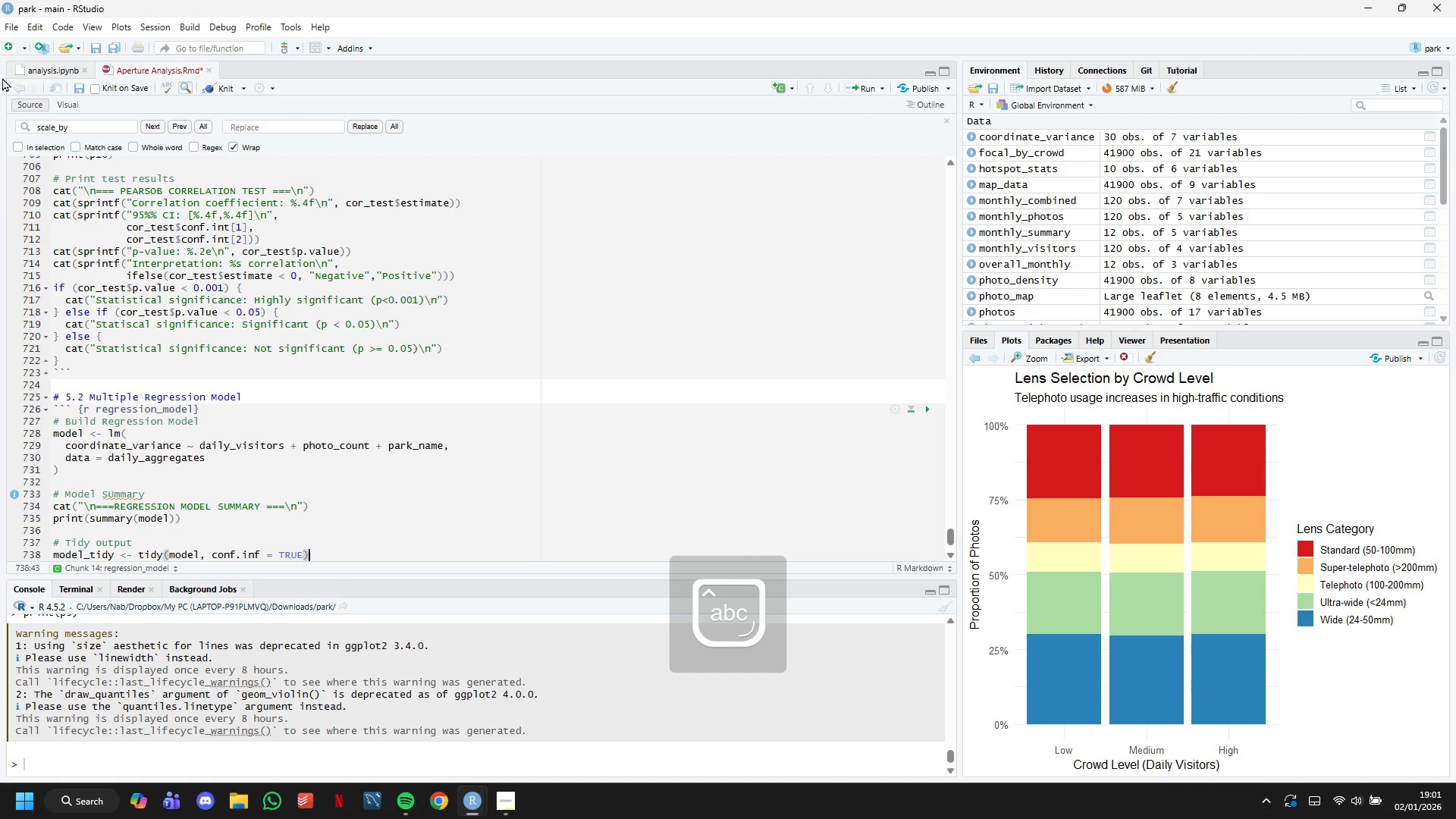 
key(Enter)
 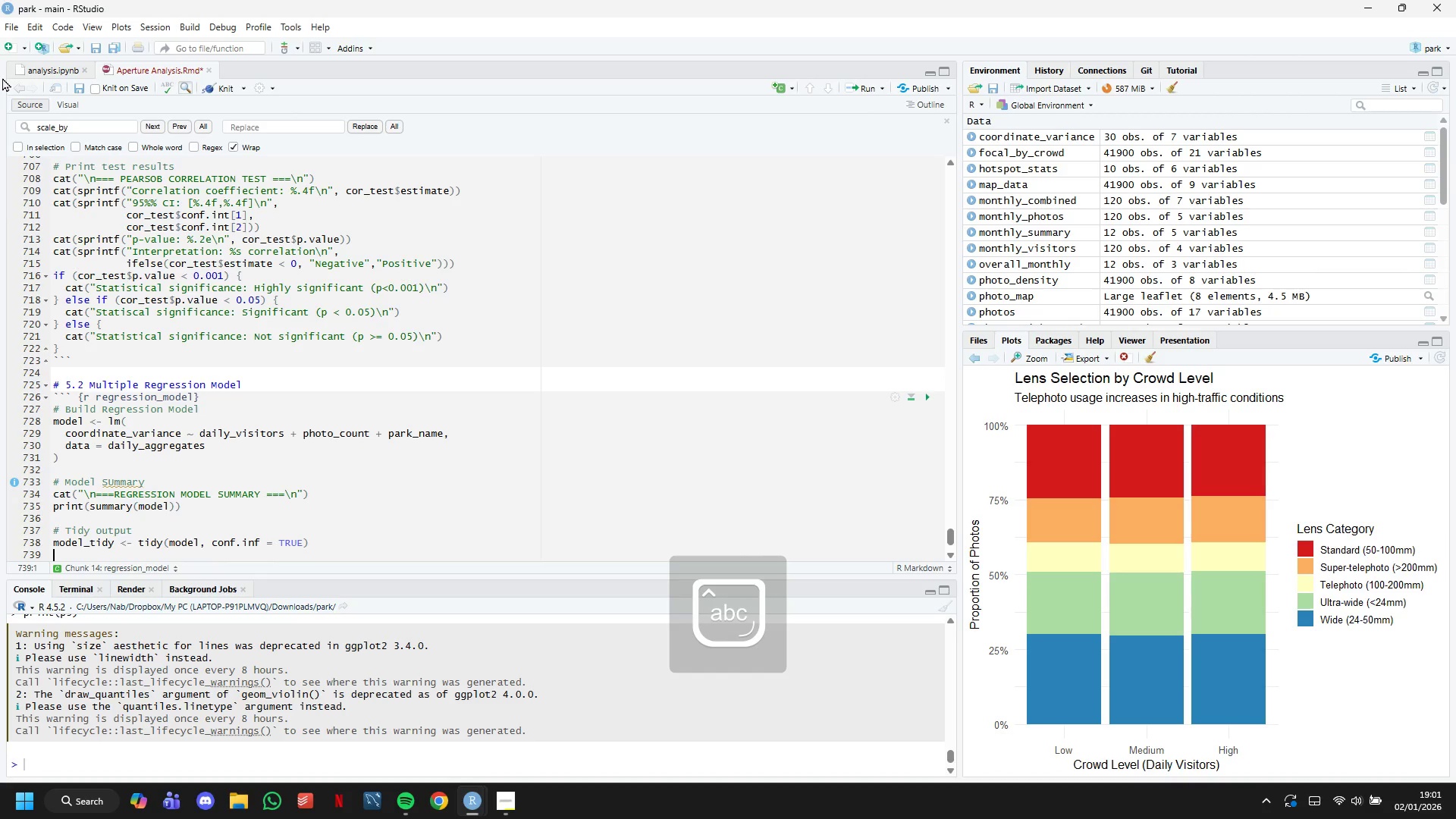 
key(Enter)
 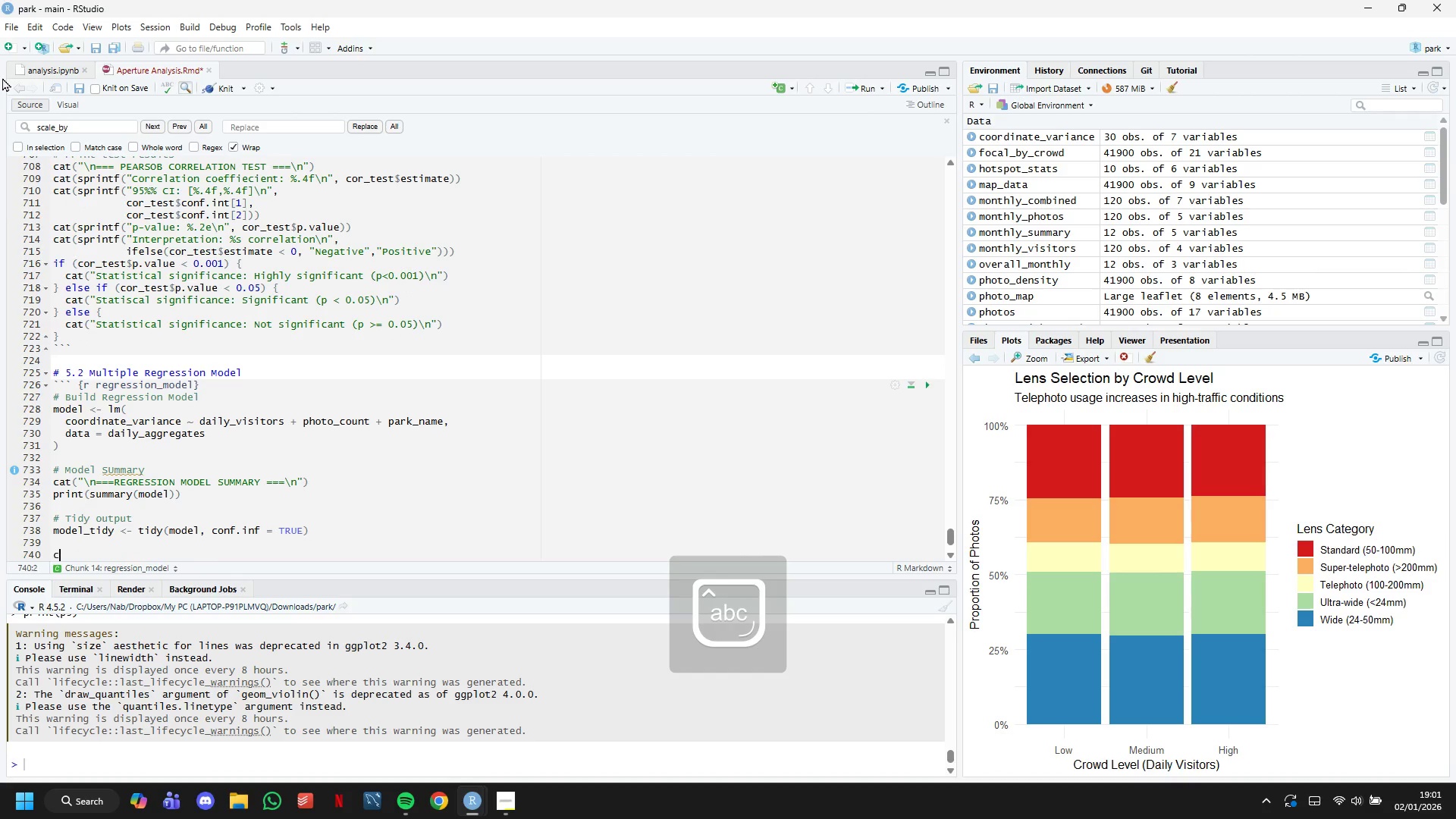 
type(cat("\n\nModel Coefficients:\n)
 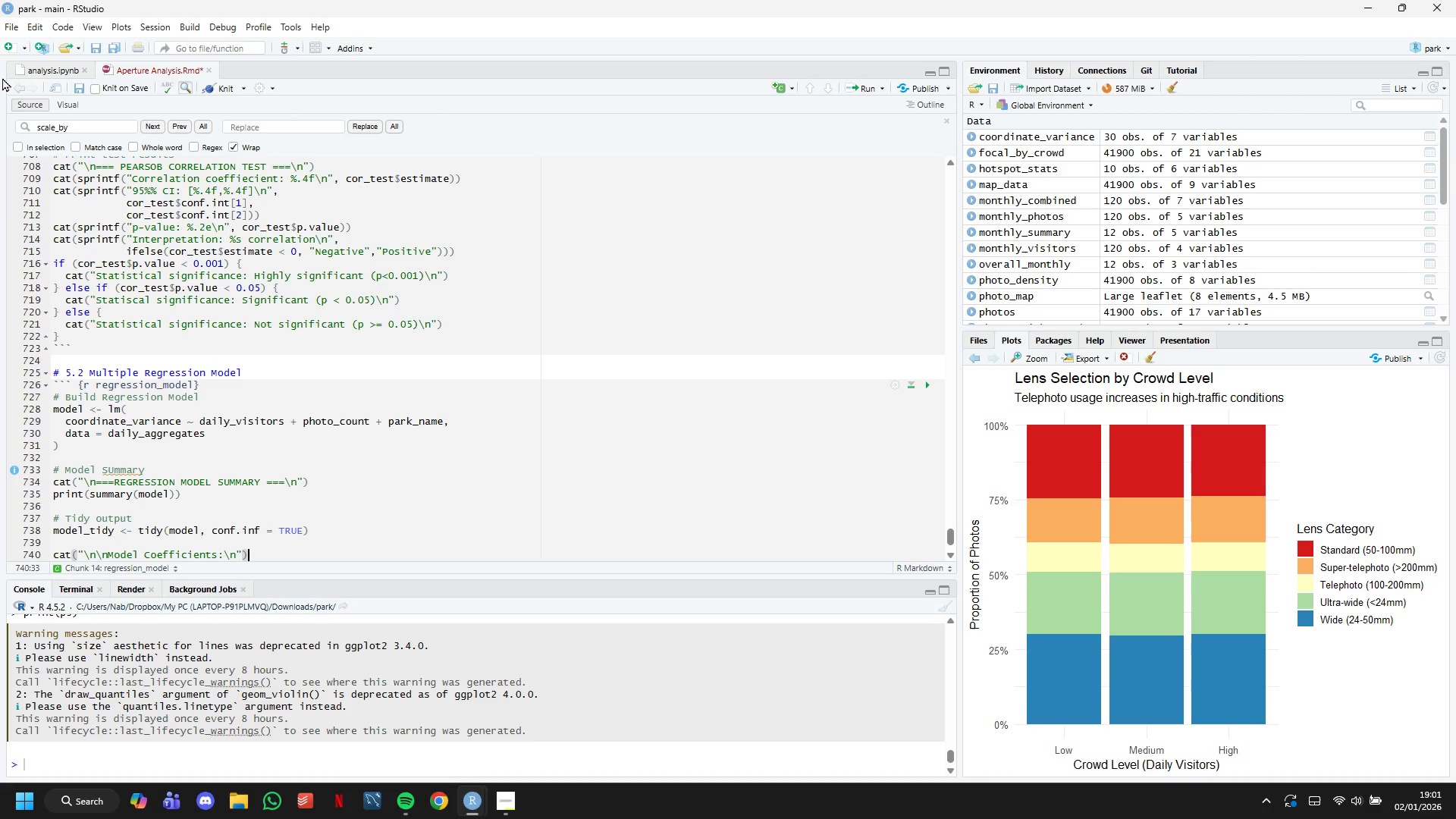 
 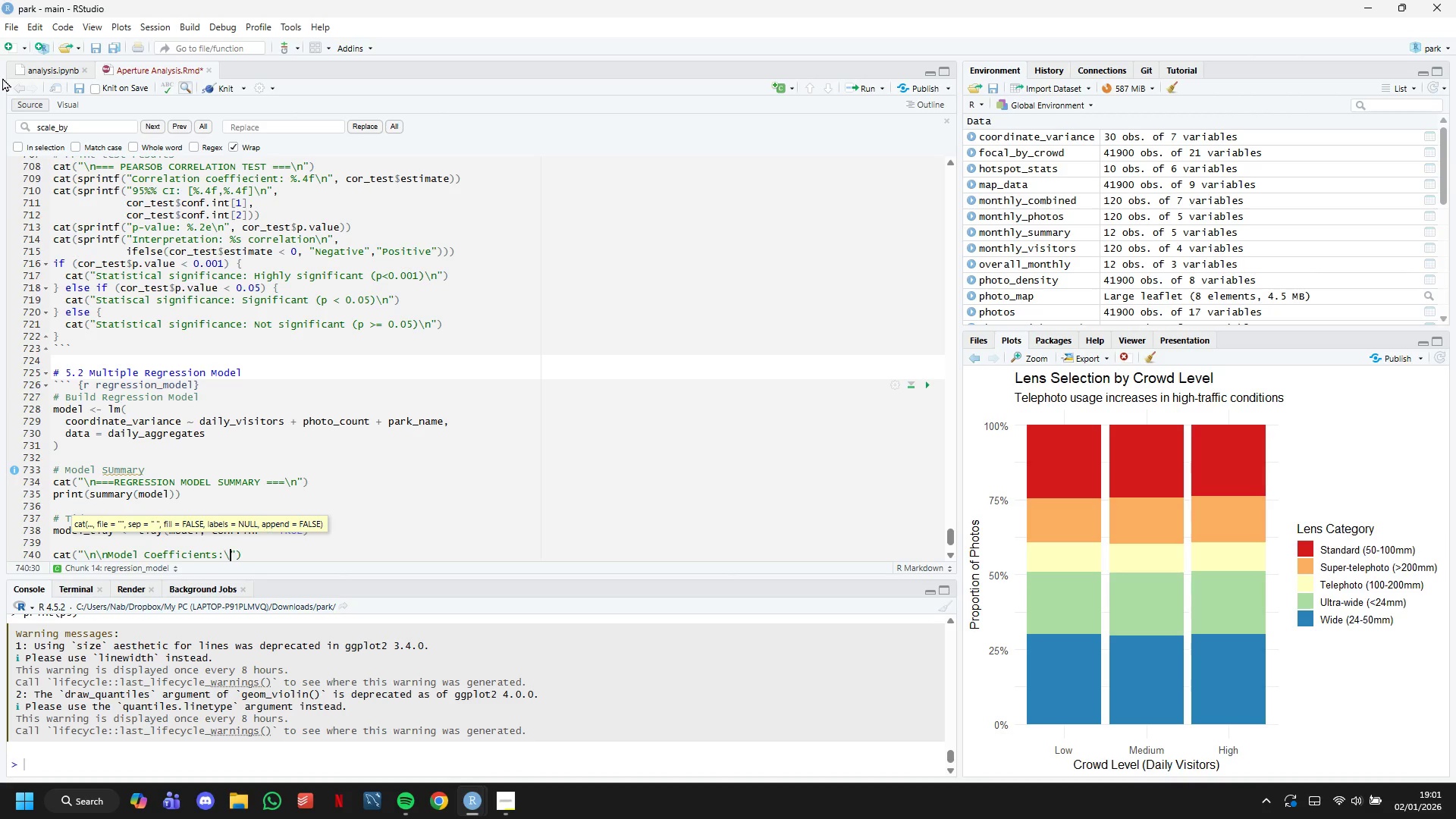 
key(ArrowRight)
 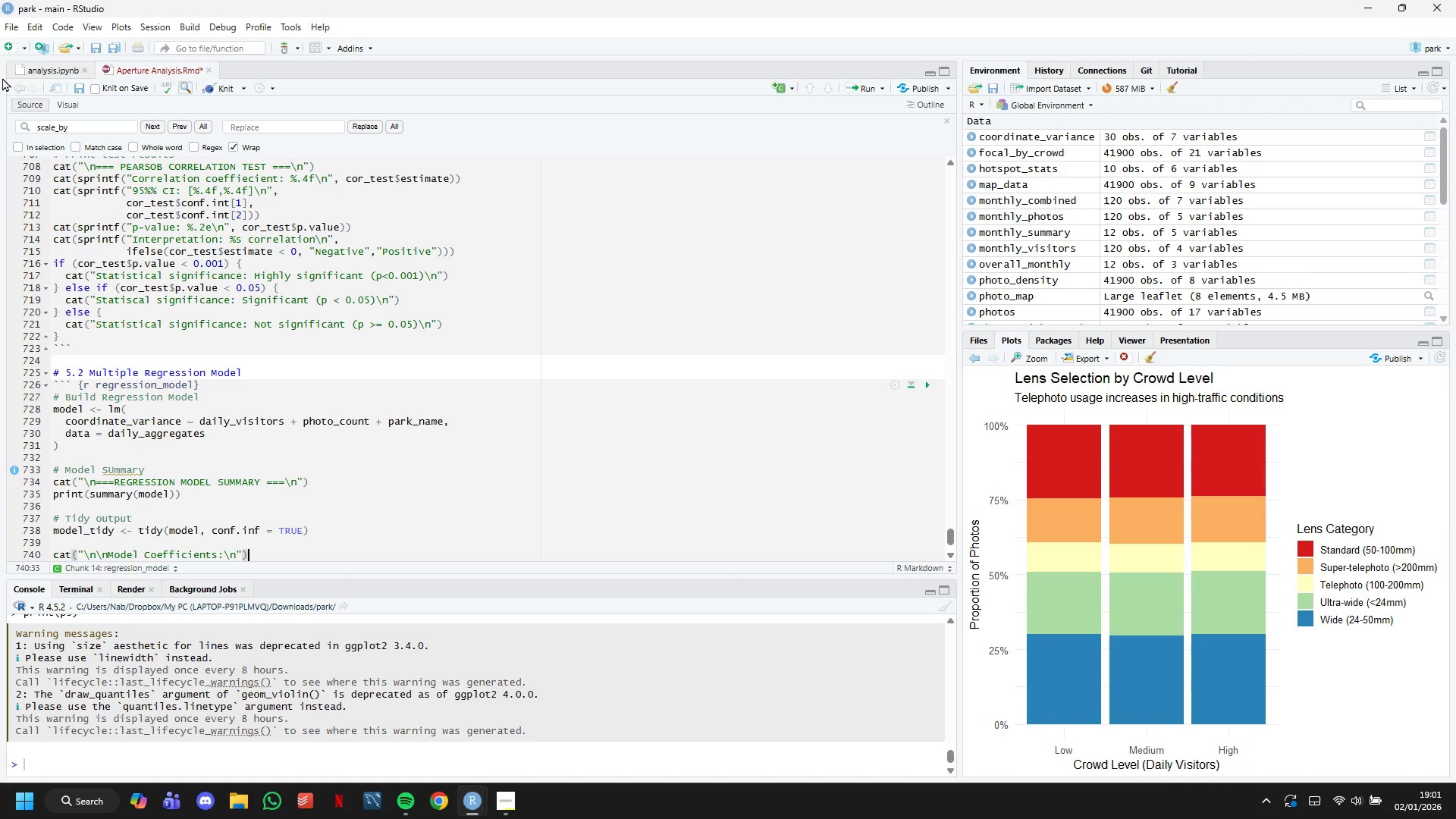 
key(ArrowRight)
 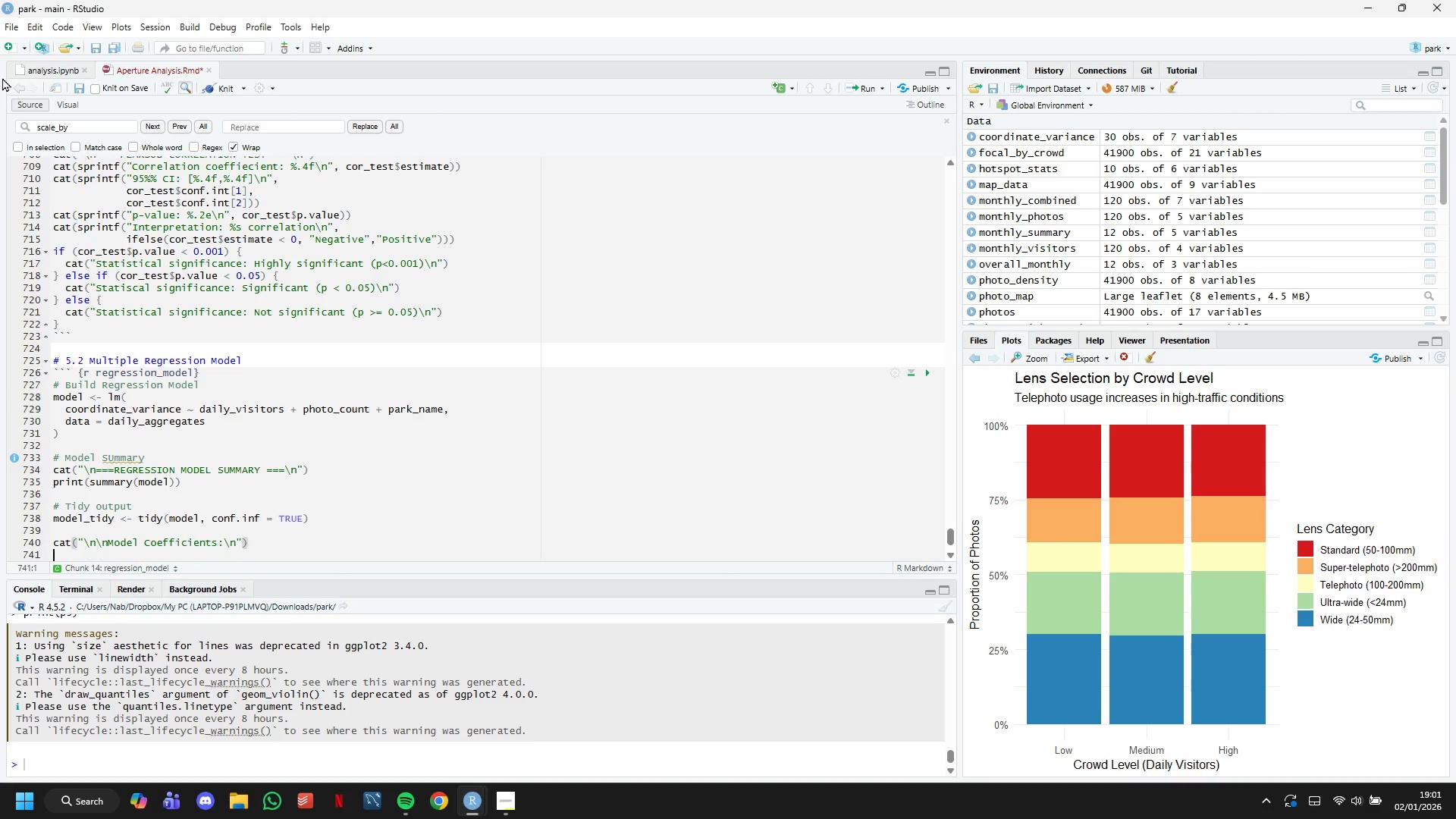 
key(Enter)